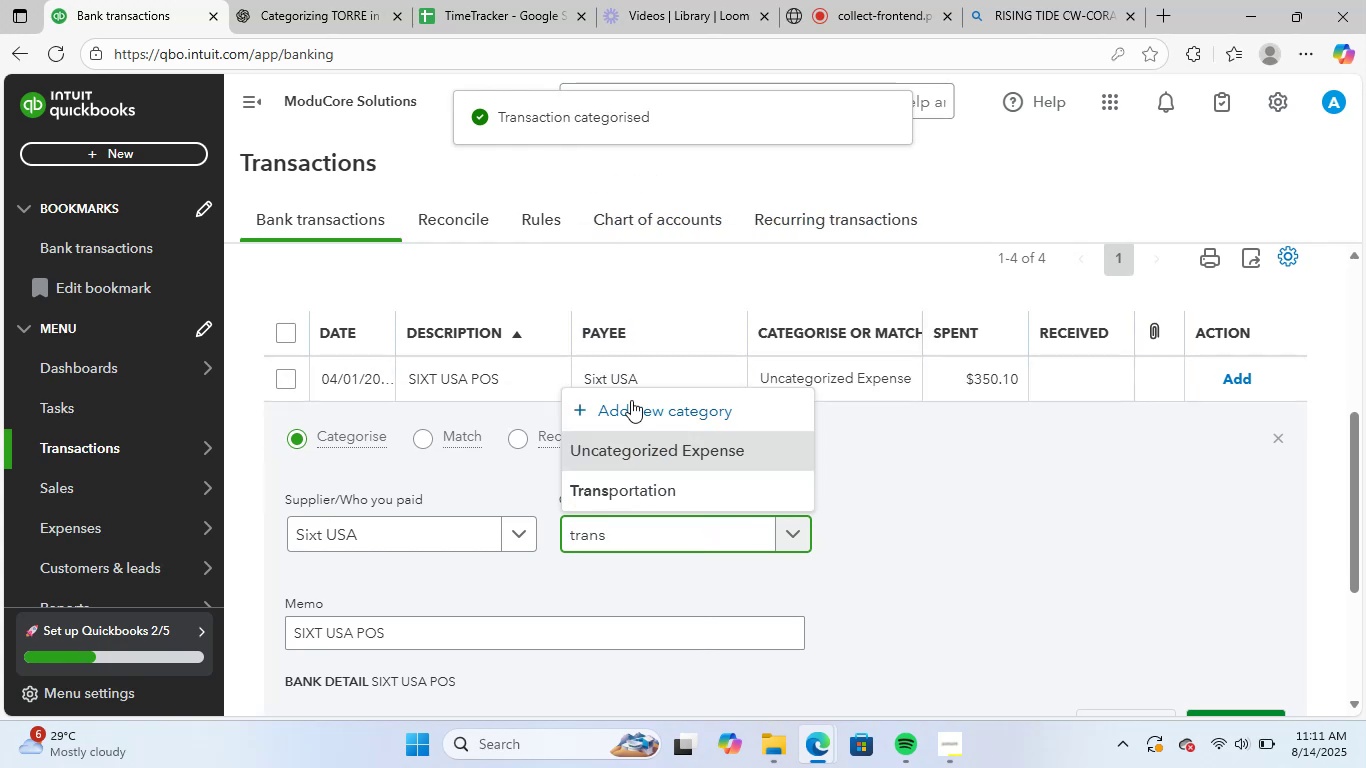 
left_click([645, 489])
 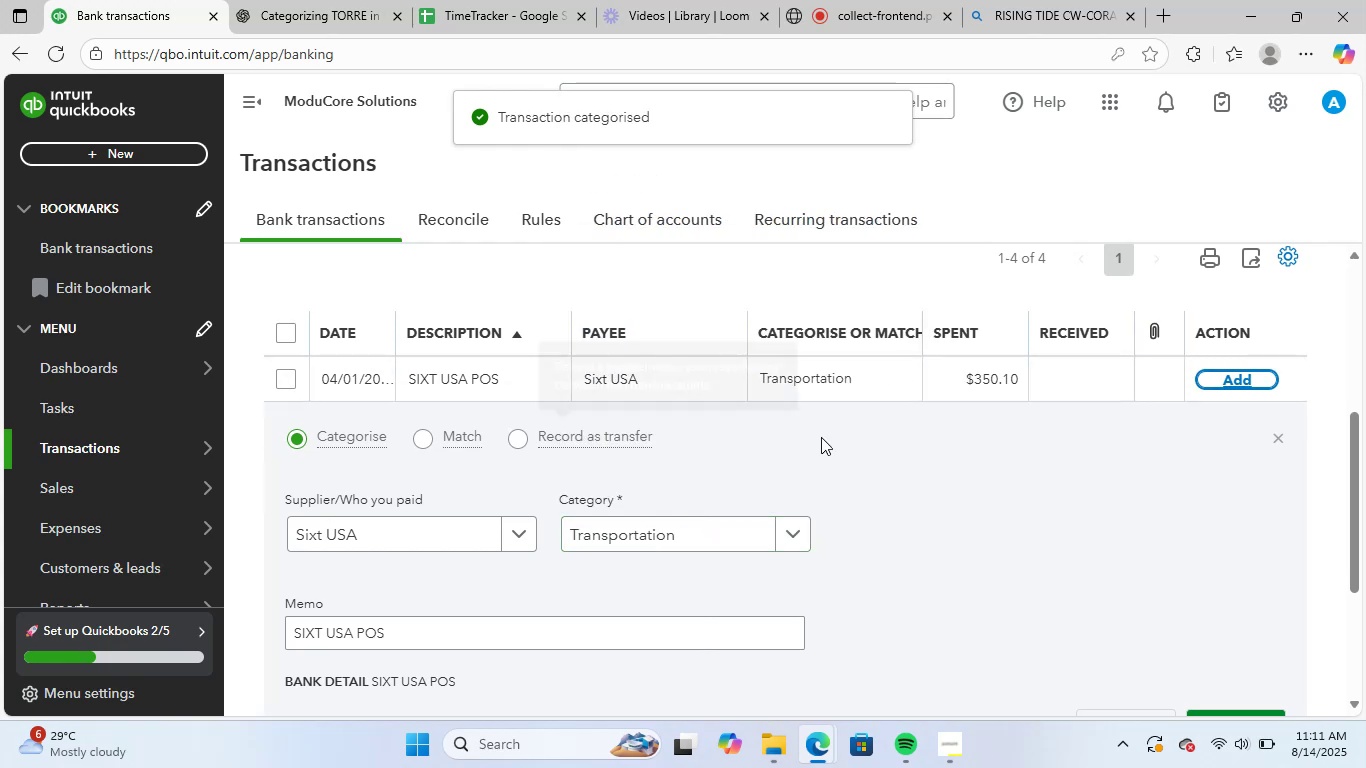 
scroll: coordinate [1302, 482], scroll_direction: down, amount: 1.0
 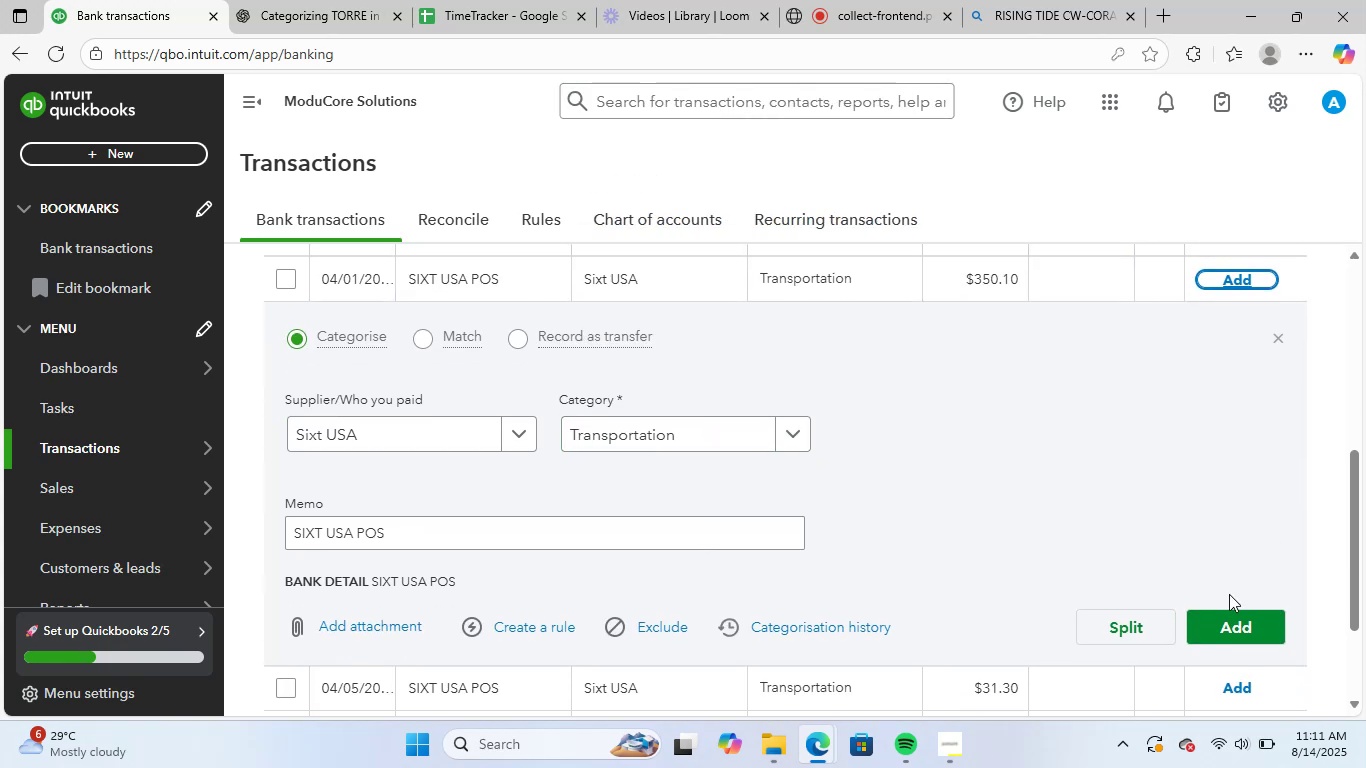 
left_click([1226, 617])
 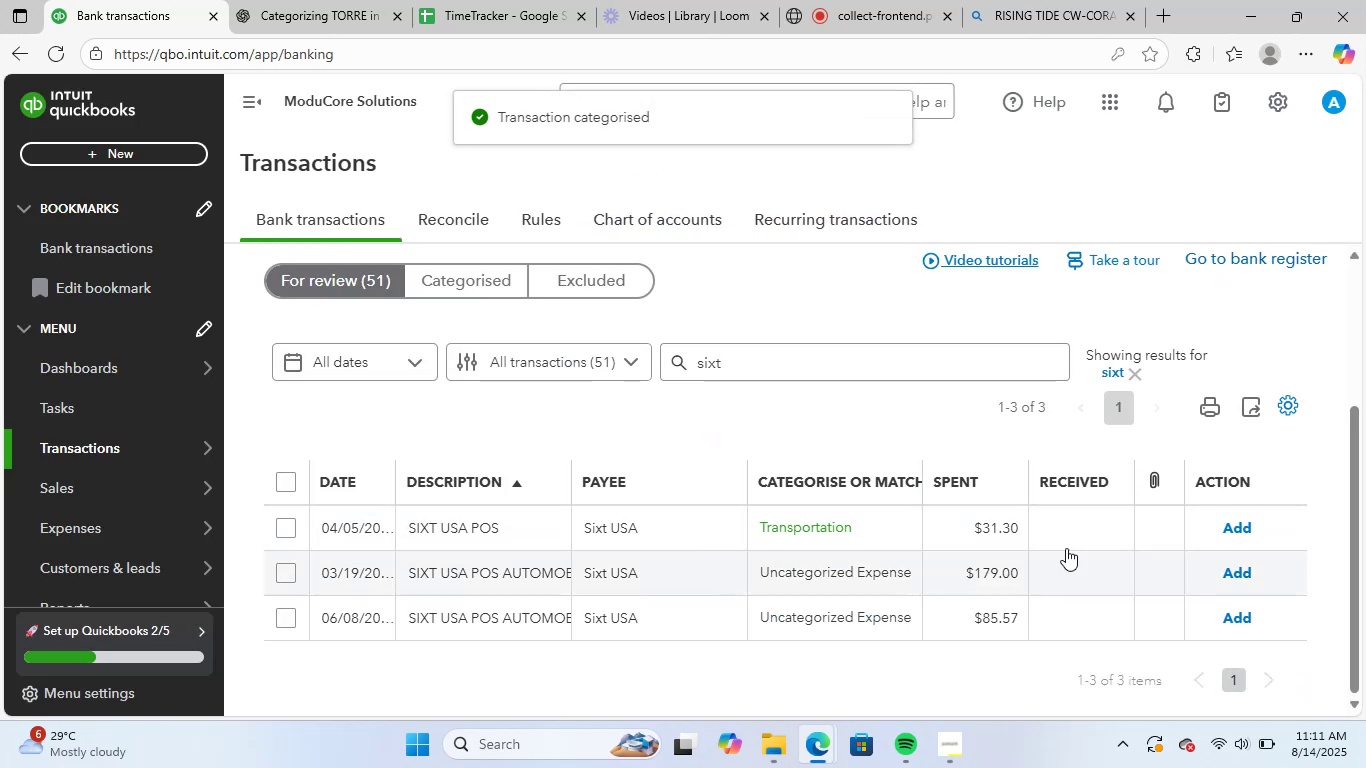 
left_click([1243, 532])
 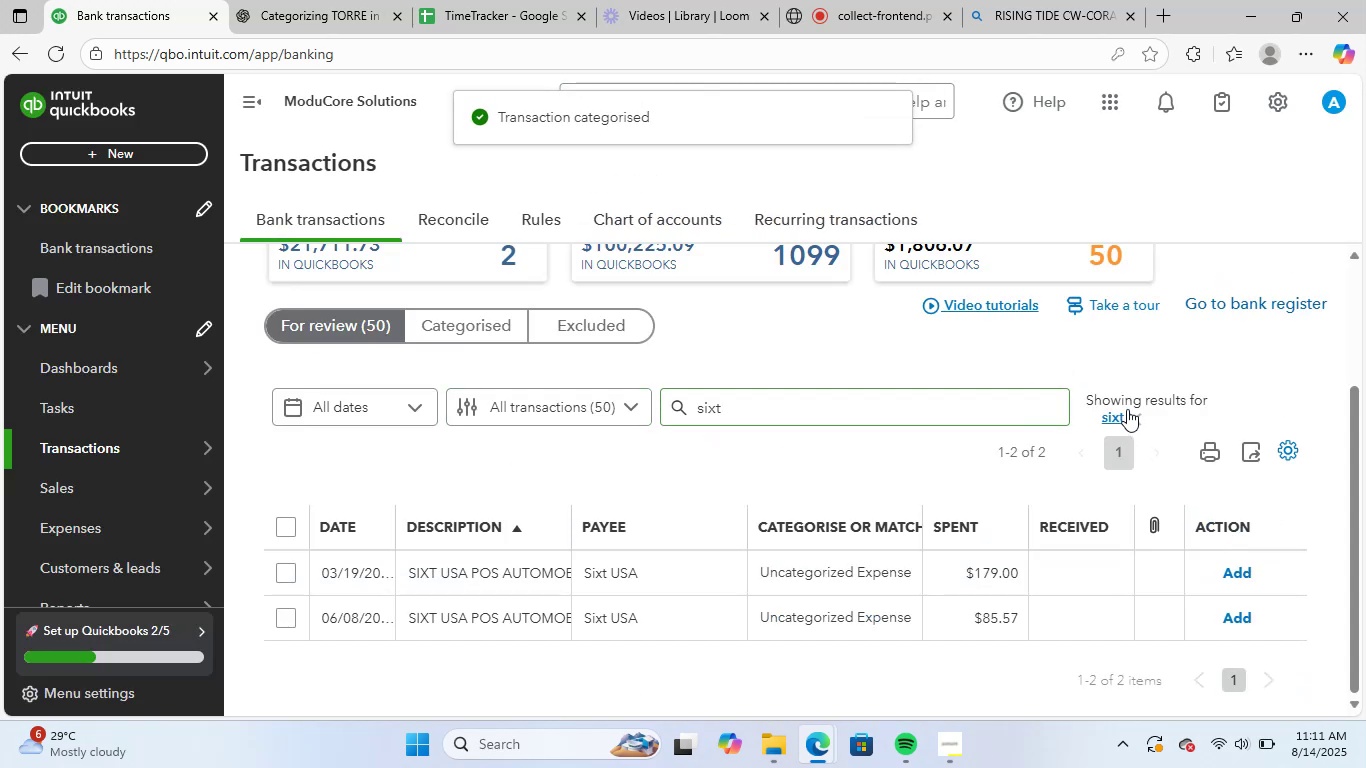 
left_click([1135, 419])
 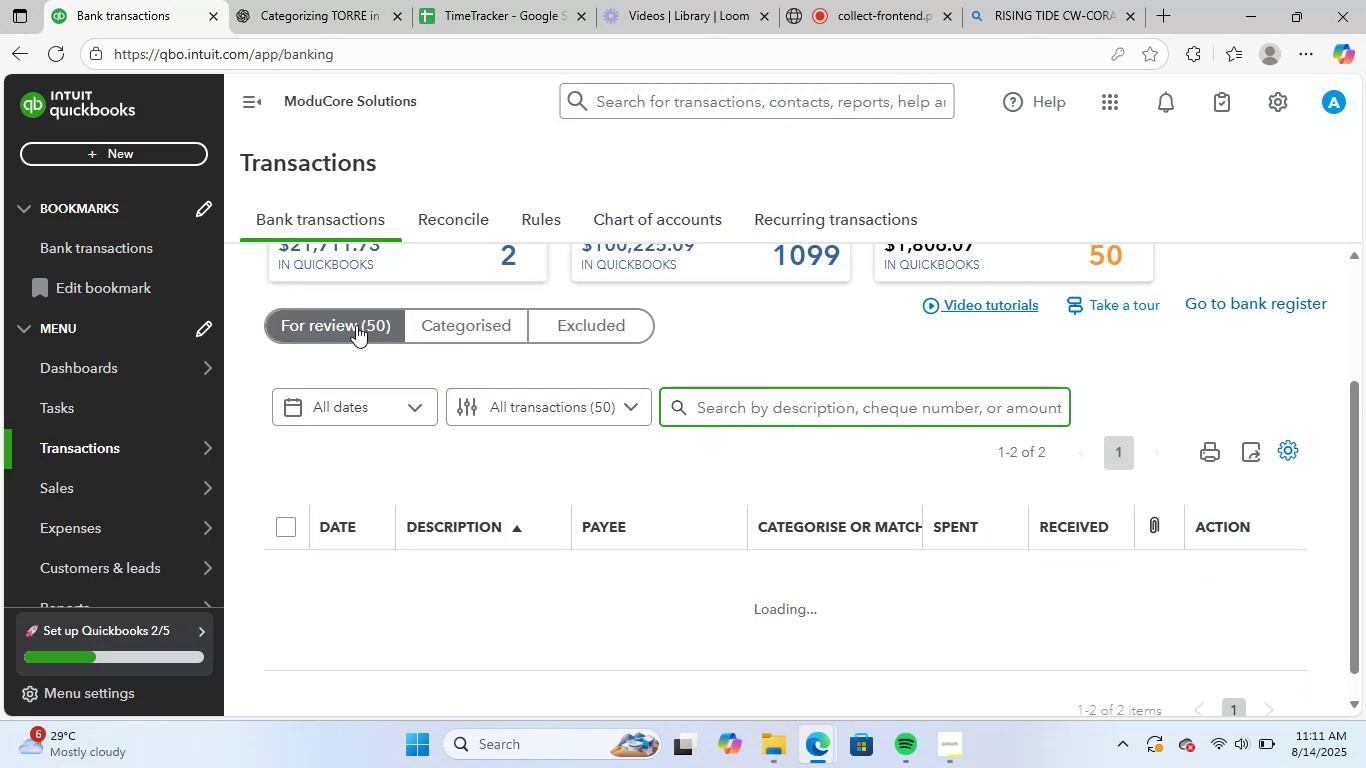 
left_click([356, 325])
 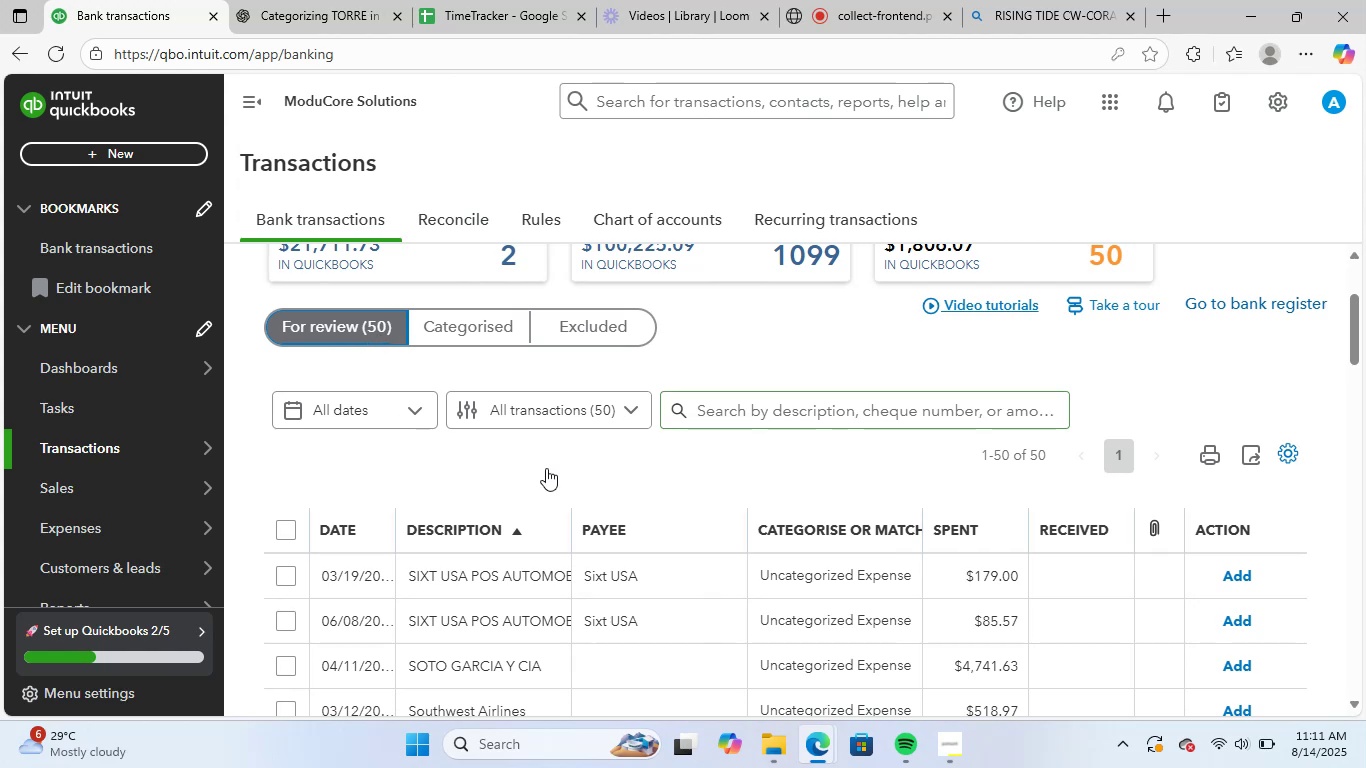 
scroll: coordinate [593, 522], scroll_direction: down, amount: 1.0
 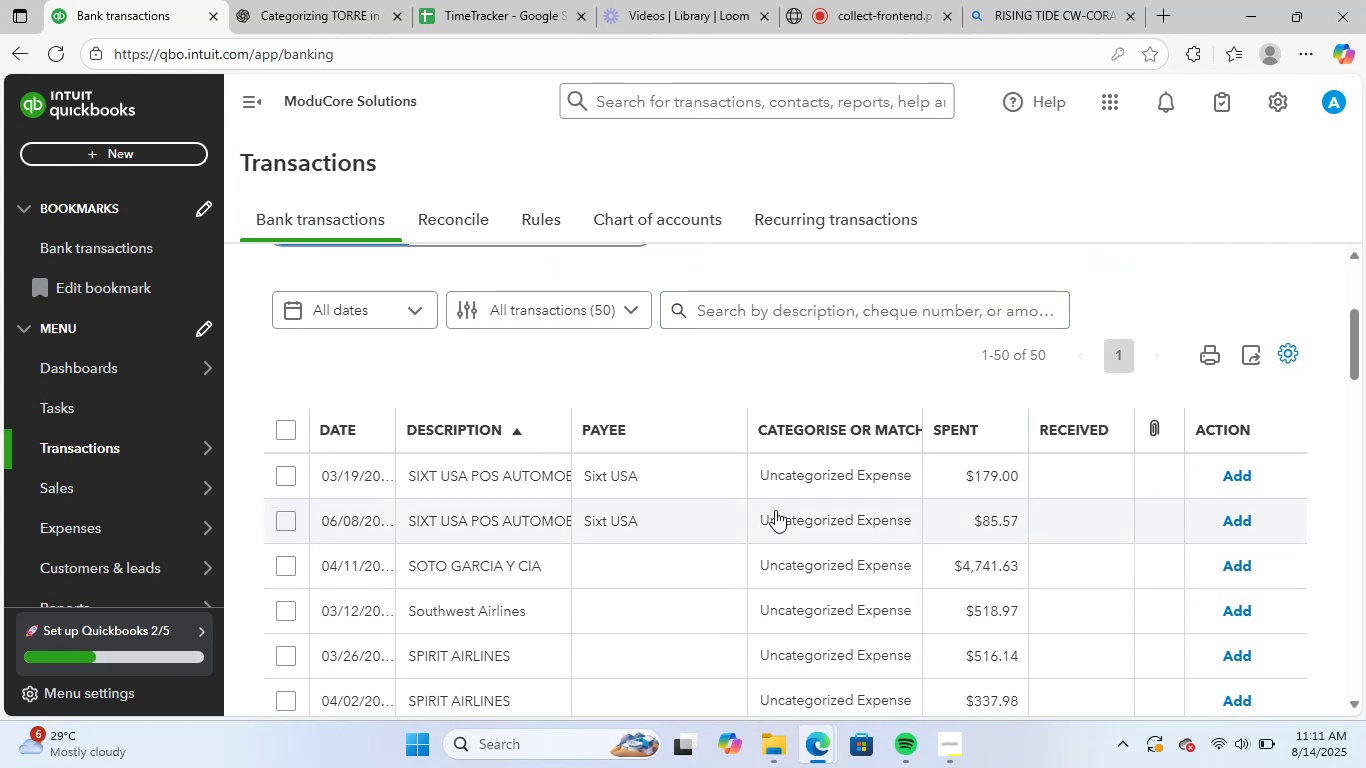 
left_click([679, 464])
 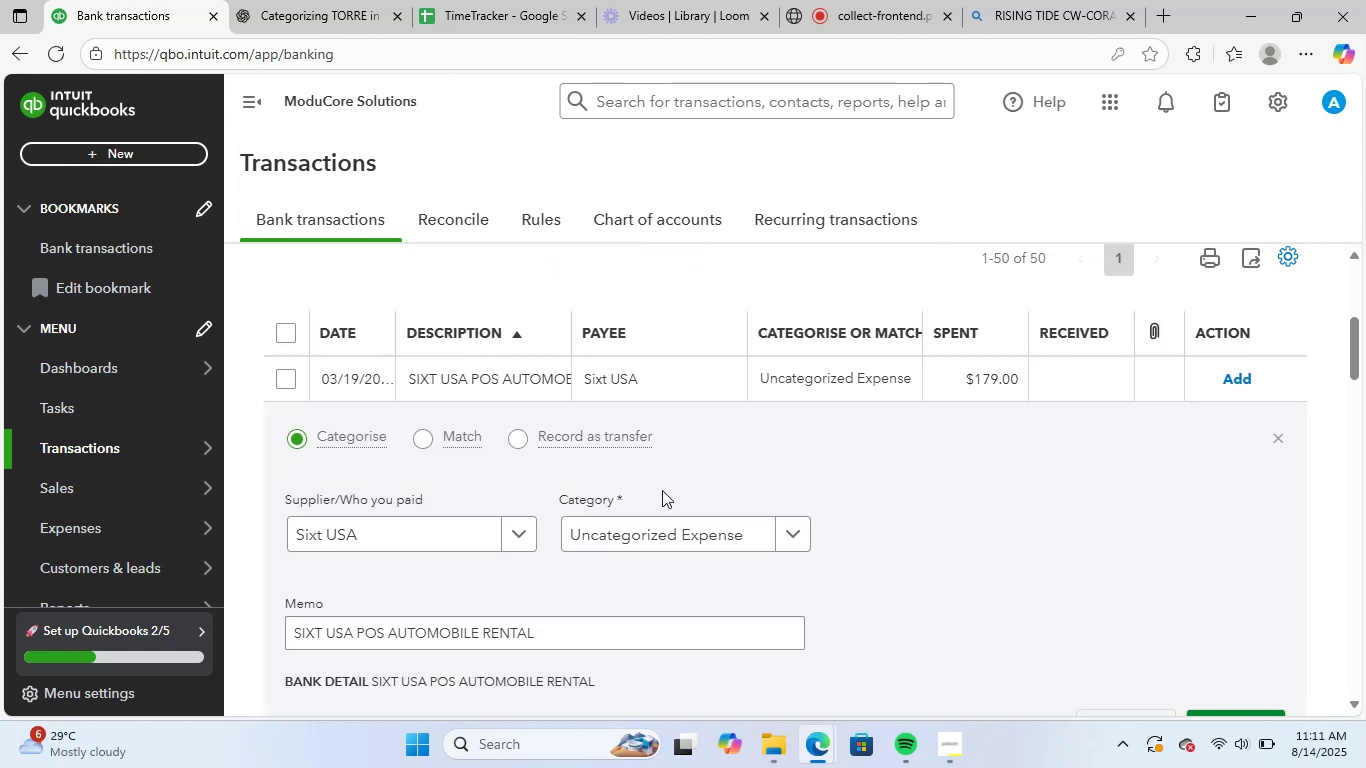 
left_click([641, 535])
 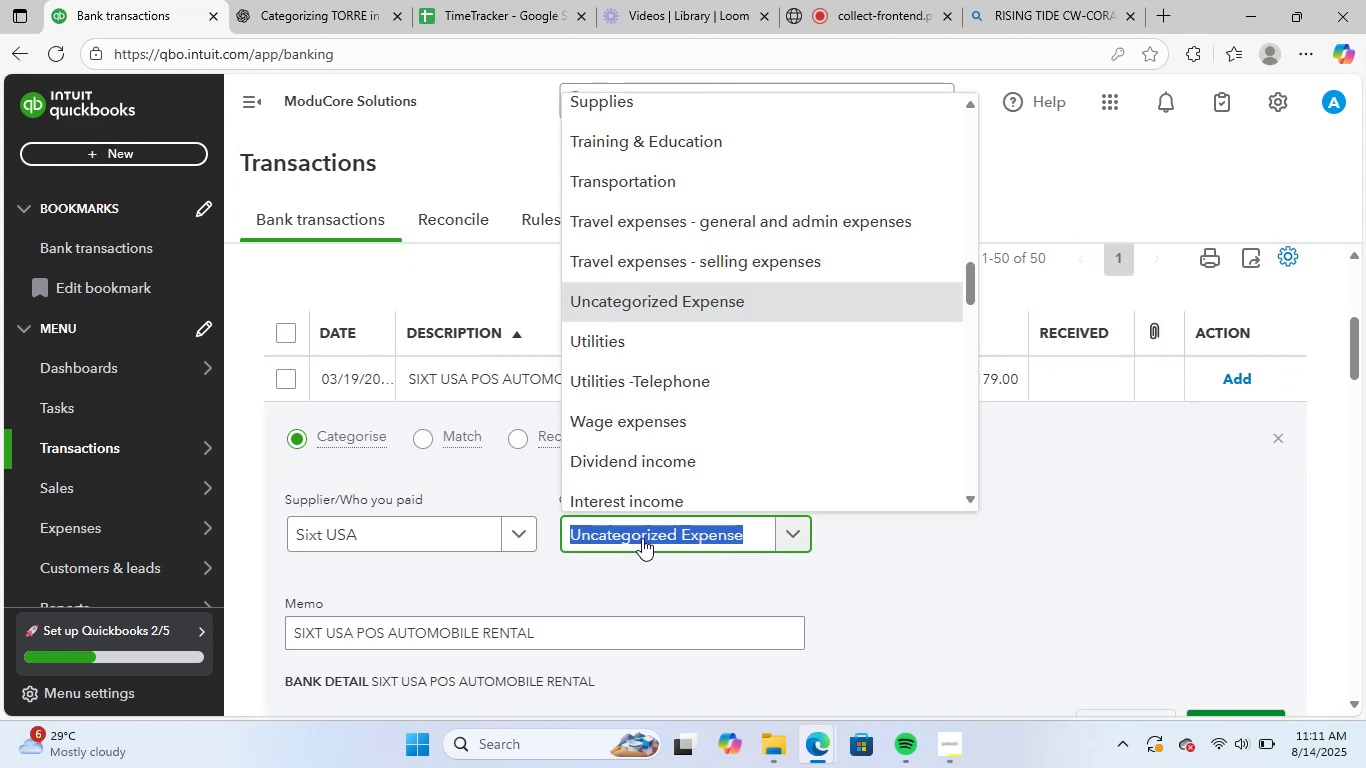 
type(trans)
 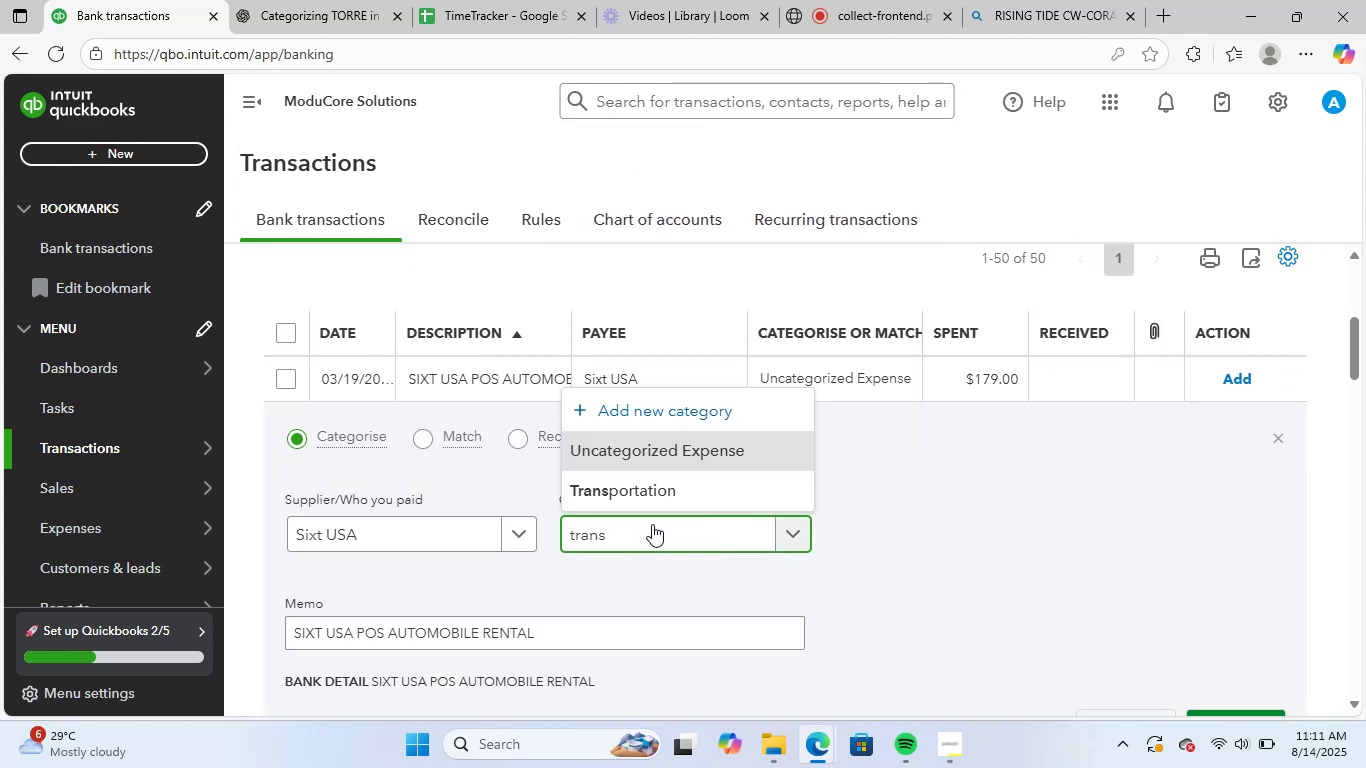 
left_click([695, 487])
 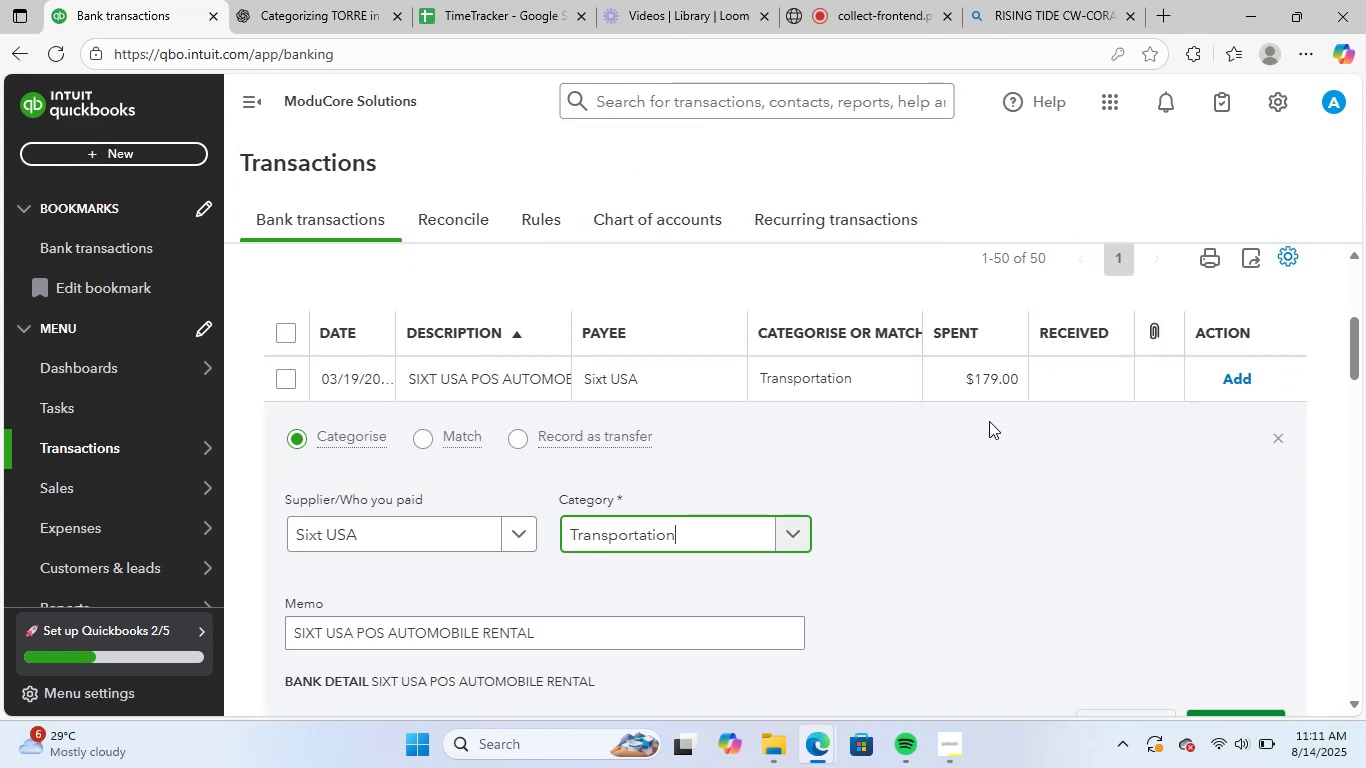 
scroll: coordinate [1001, 473], scroll_direction: down, amount: 1.0
 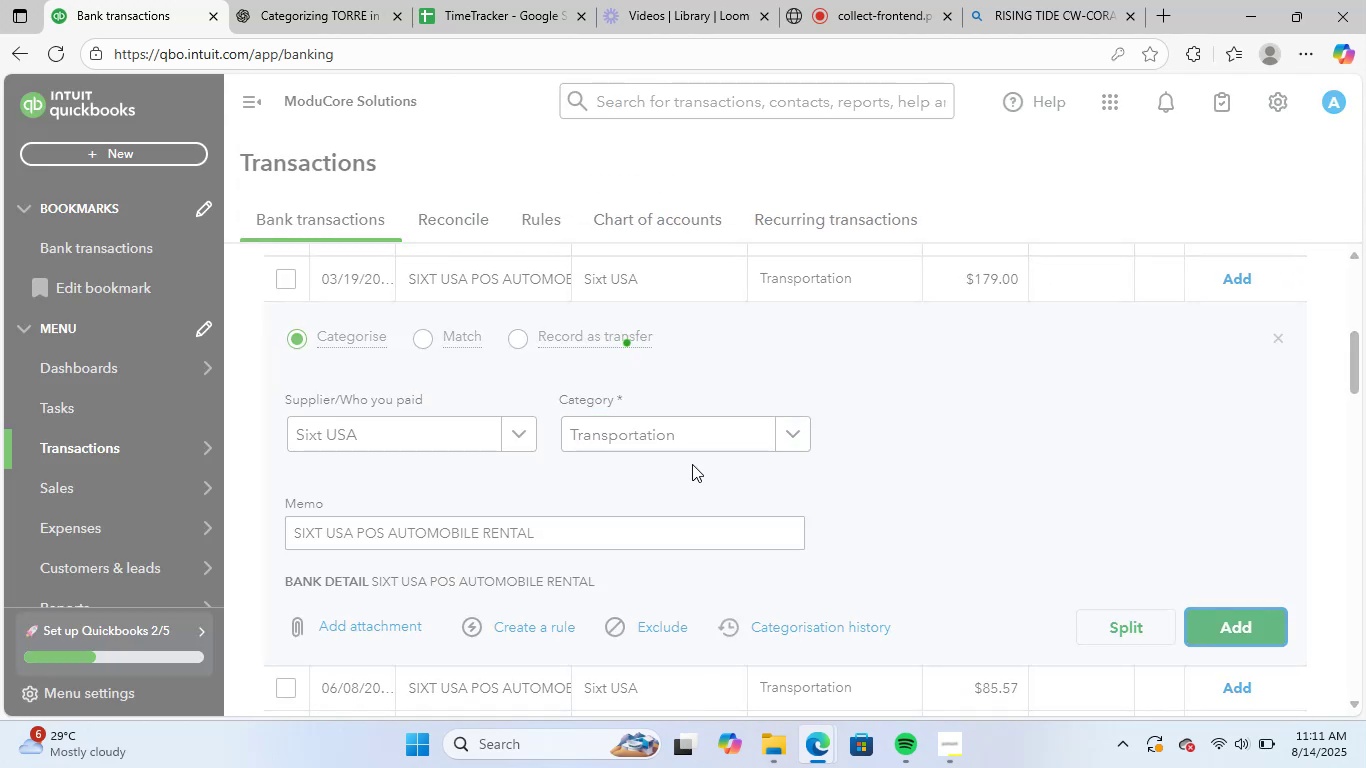 
scroll: coordinate [692, 464], scroll_direction: up, amount: 1.0
 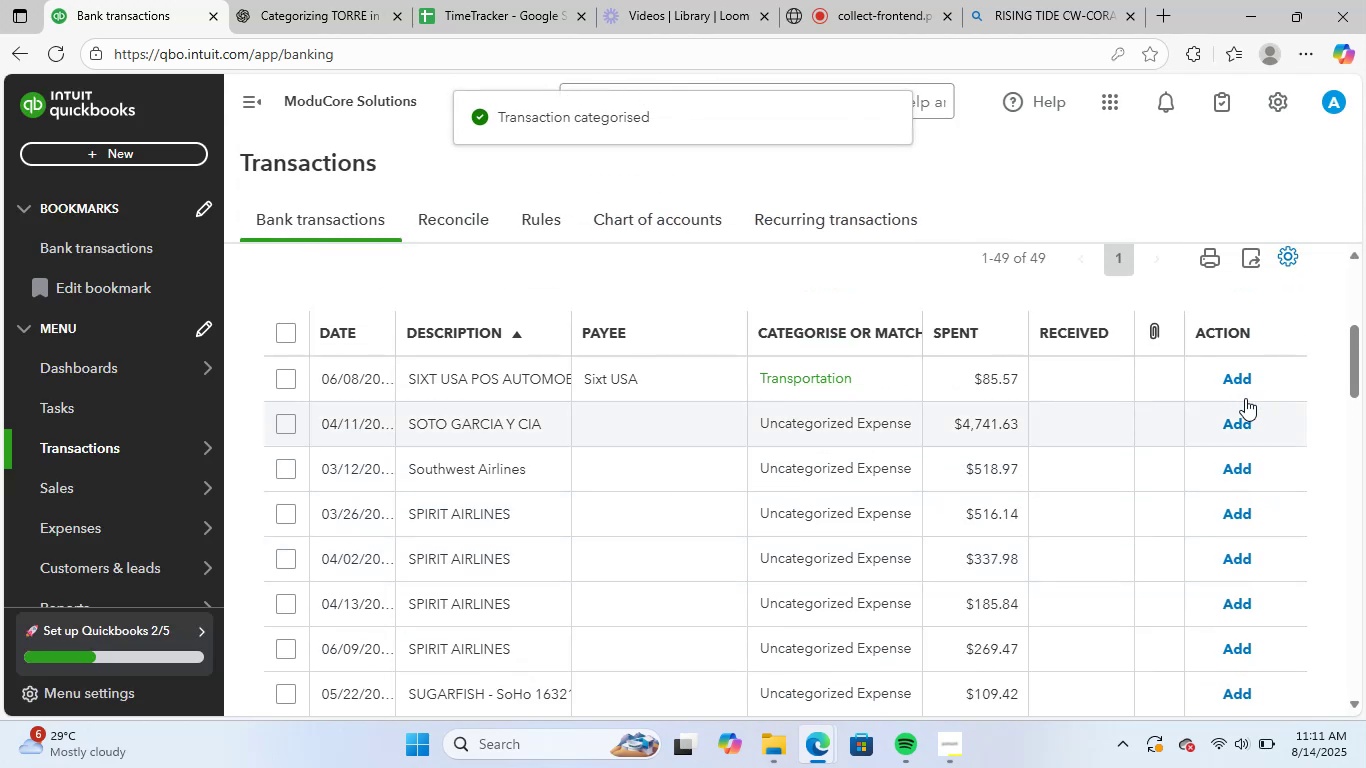 
left_click([1249, 376])
 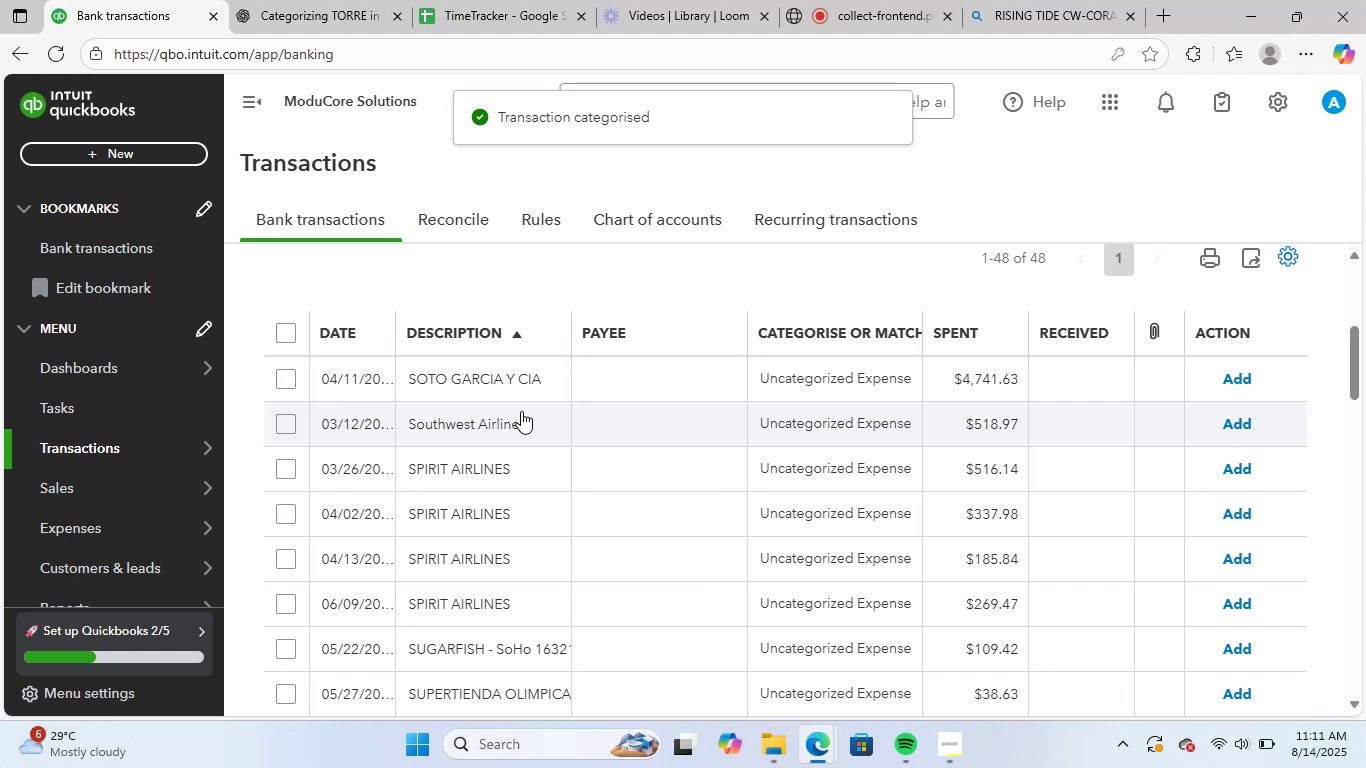 
left_click([551, 379])
 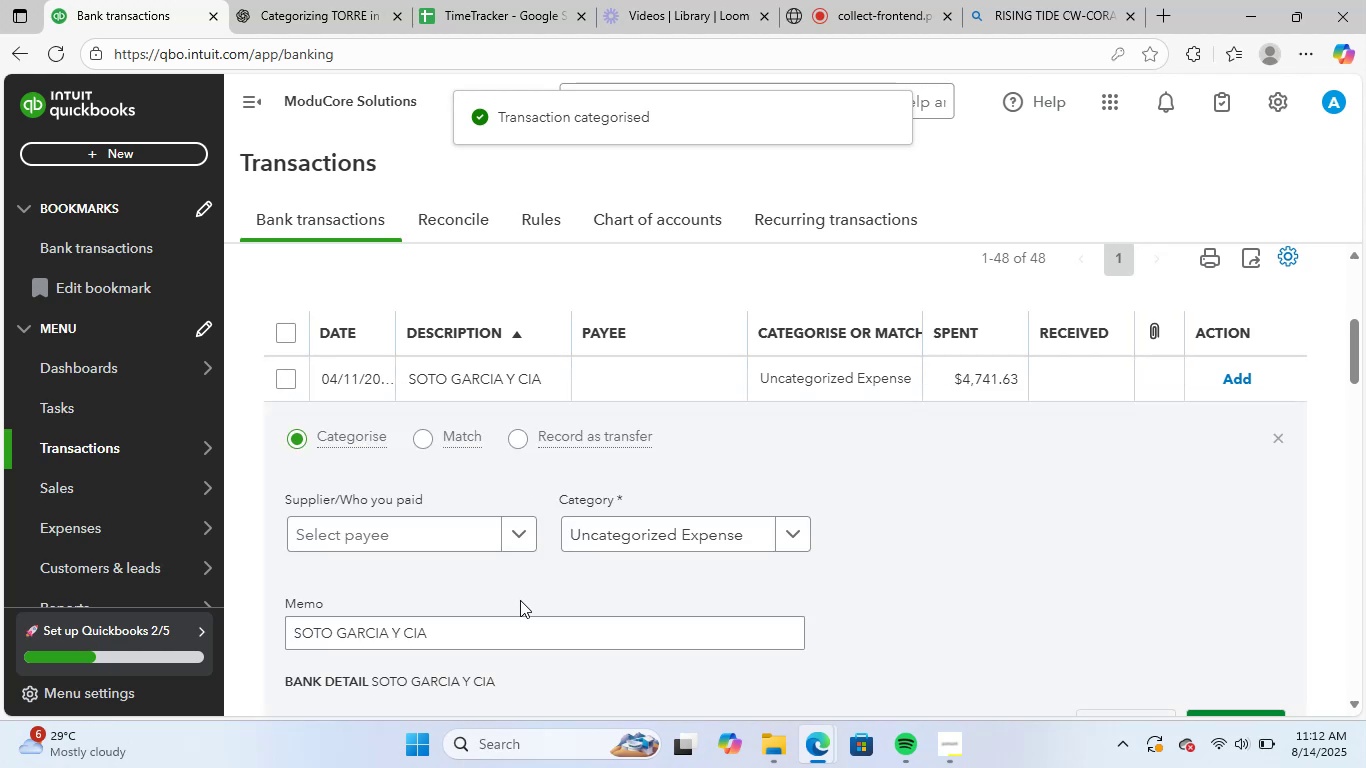 
left_click_drag(start_coordinate=[452, 630], to_coordinate=[215, 608])
 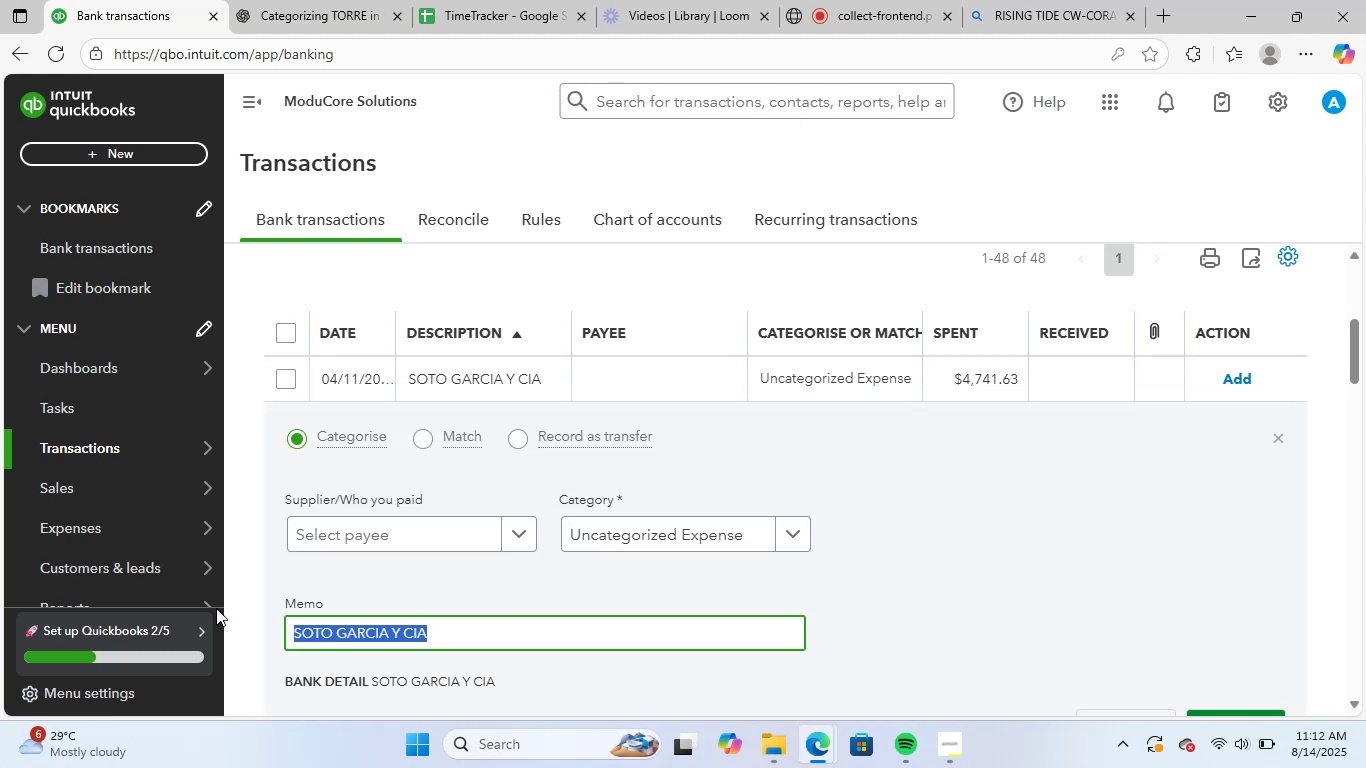 
key(Control+C)
 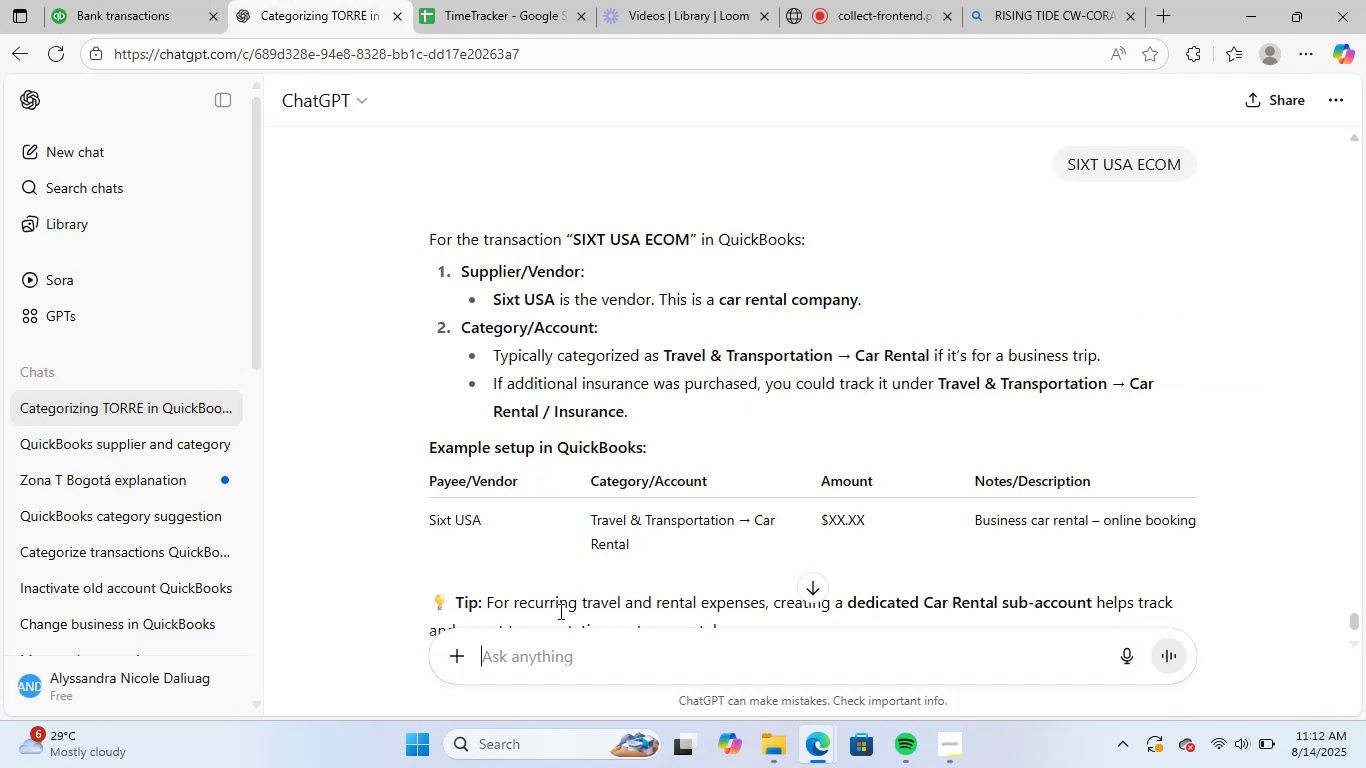 
key(Control+ControlLeft)
 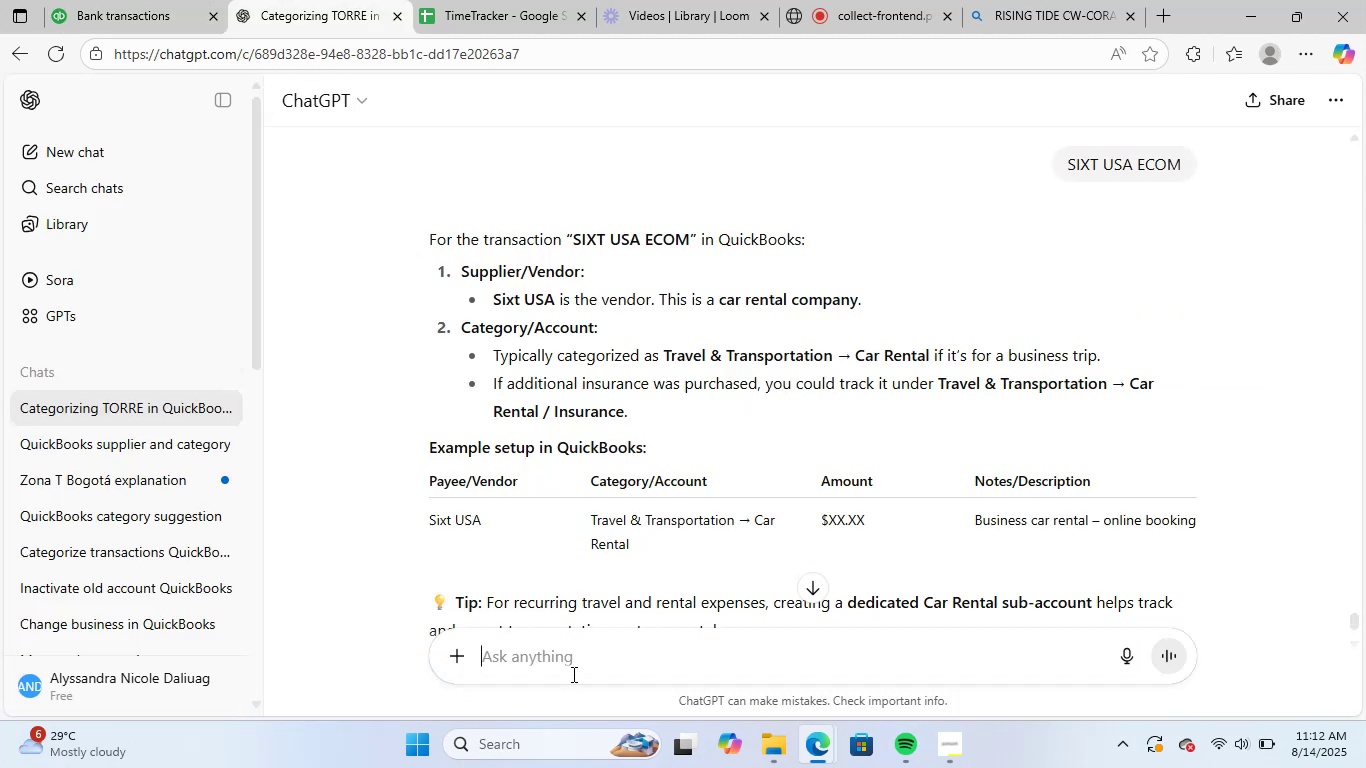 
key(Control+V)
 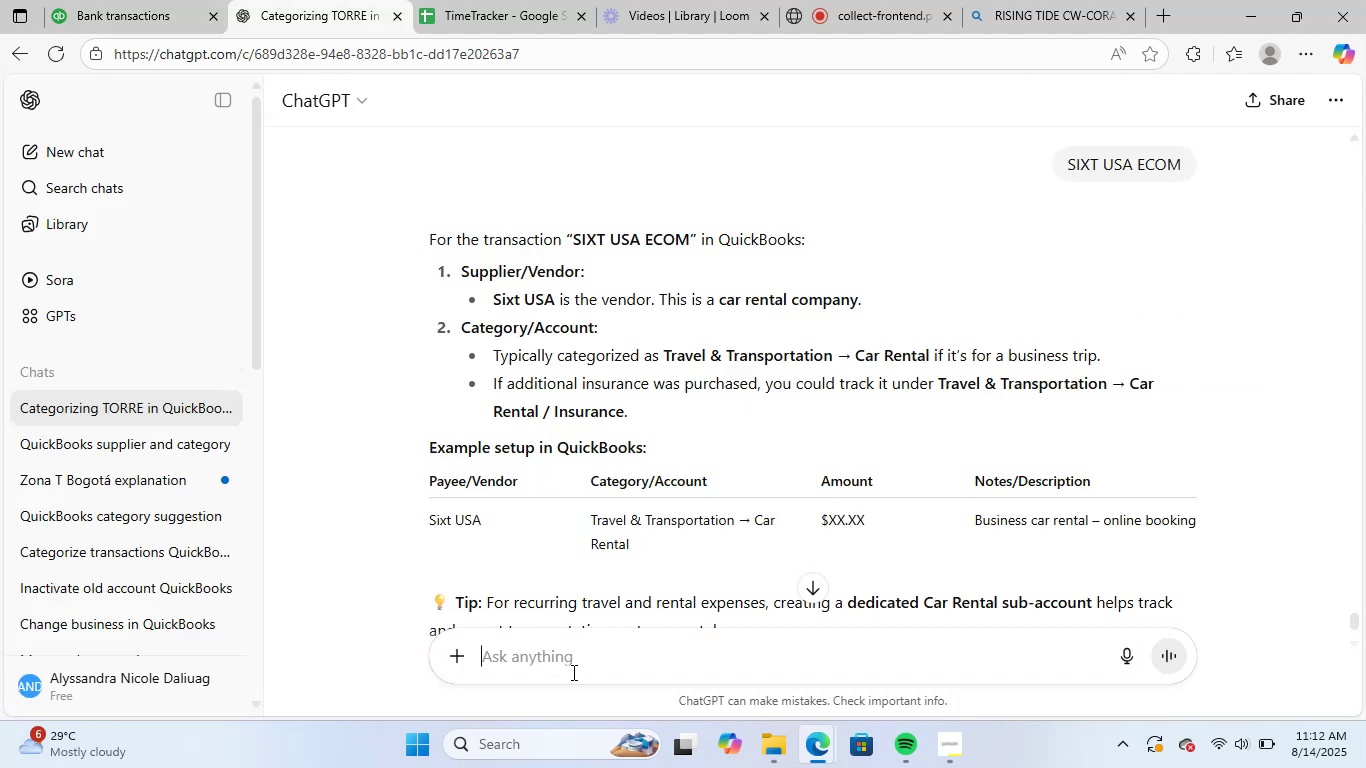 
key(NumpadEnter)
 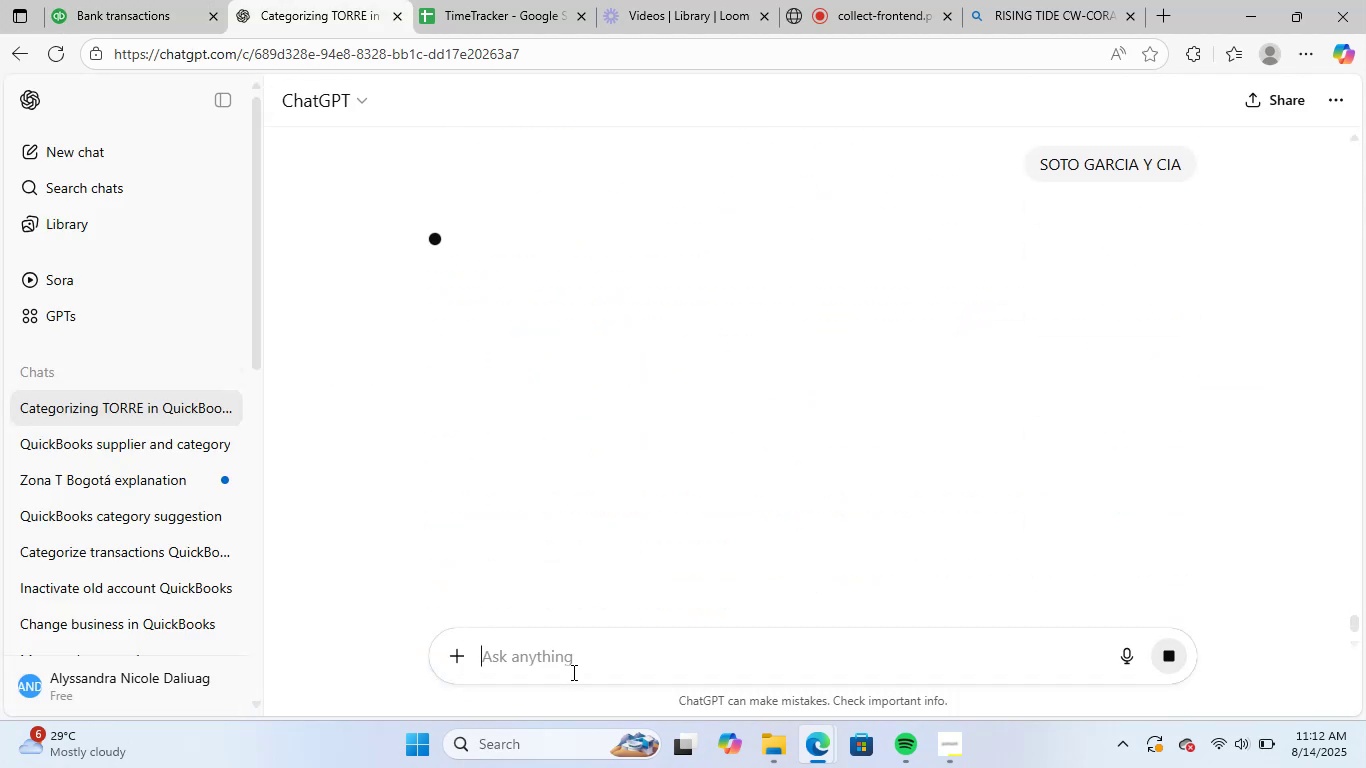 
wait(9.08)
 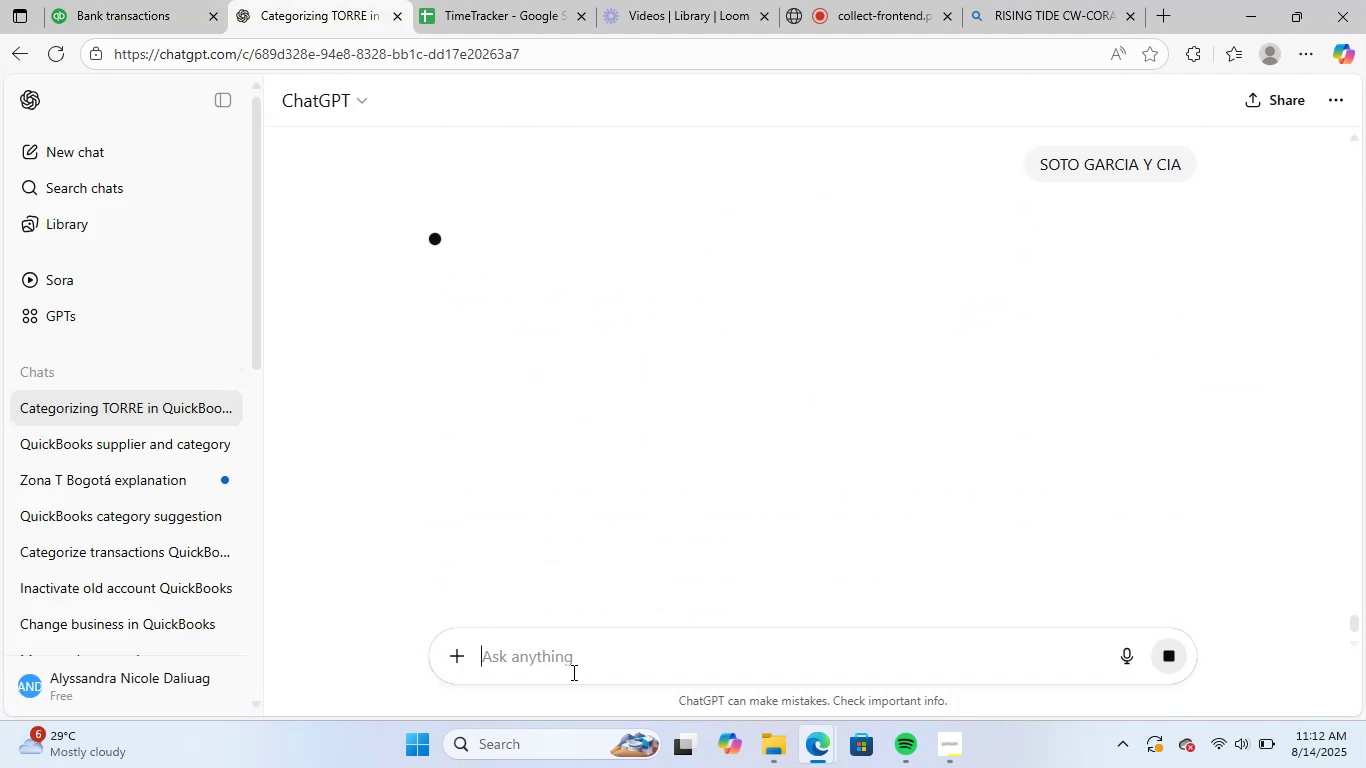 
left_click_drag(start_coordinate=[614, 306], to_coordinate=[488, 304])
 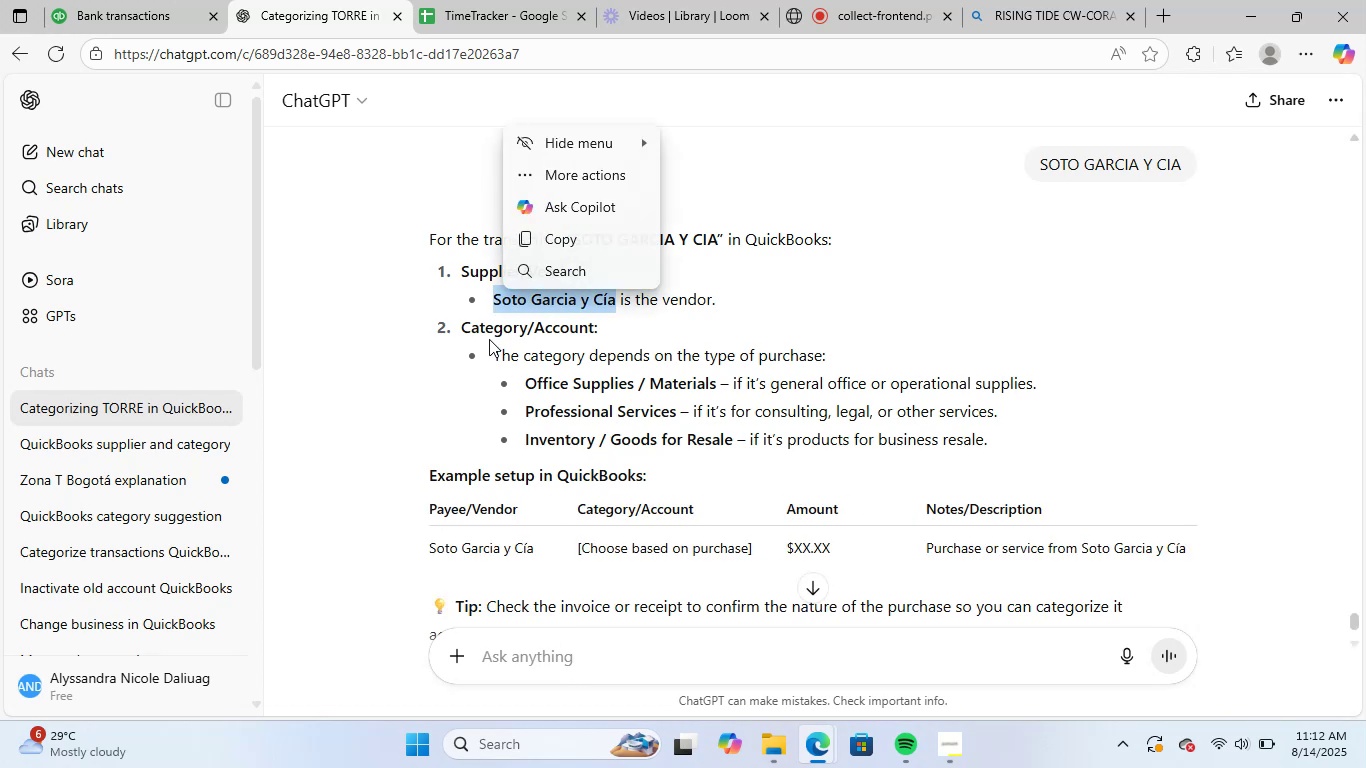 
key(Control+ControlLeft)
 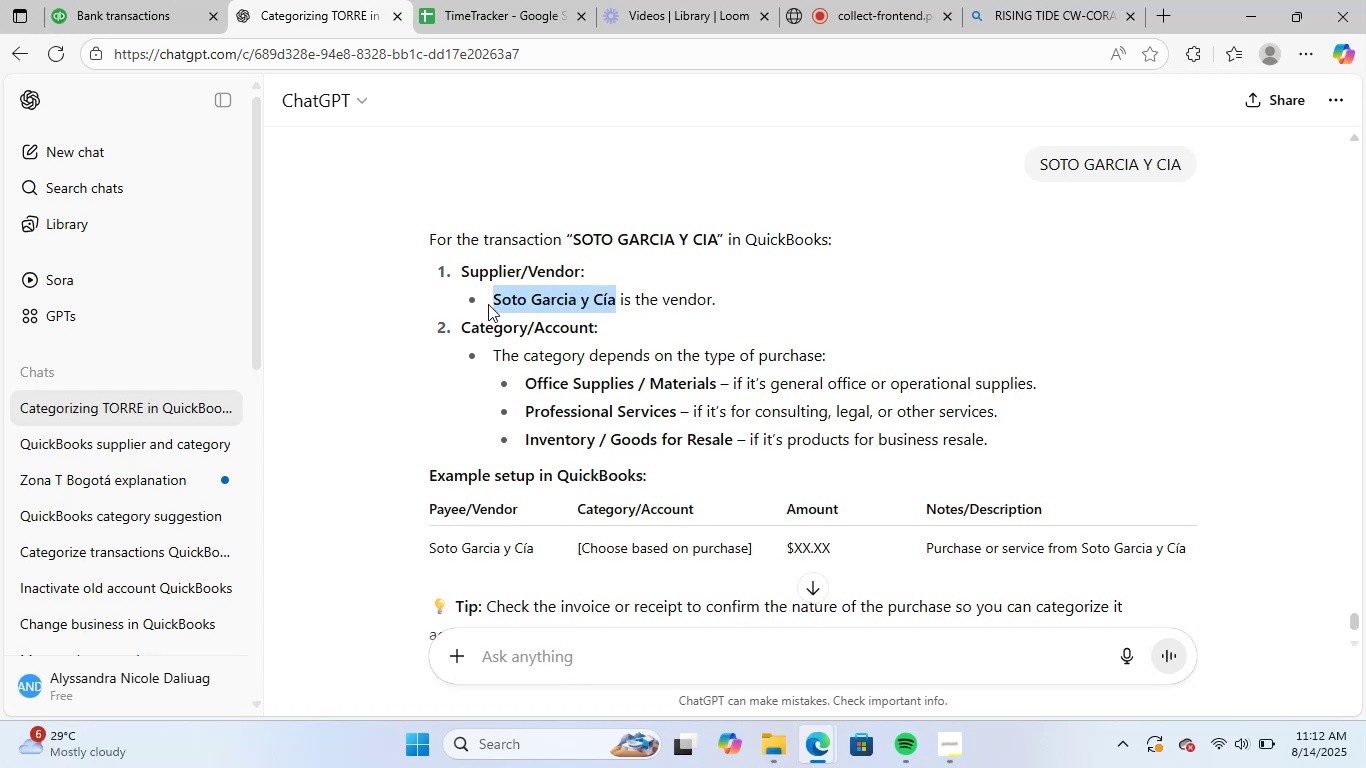 
key(Control+C)
 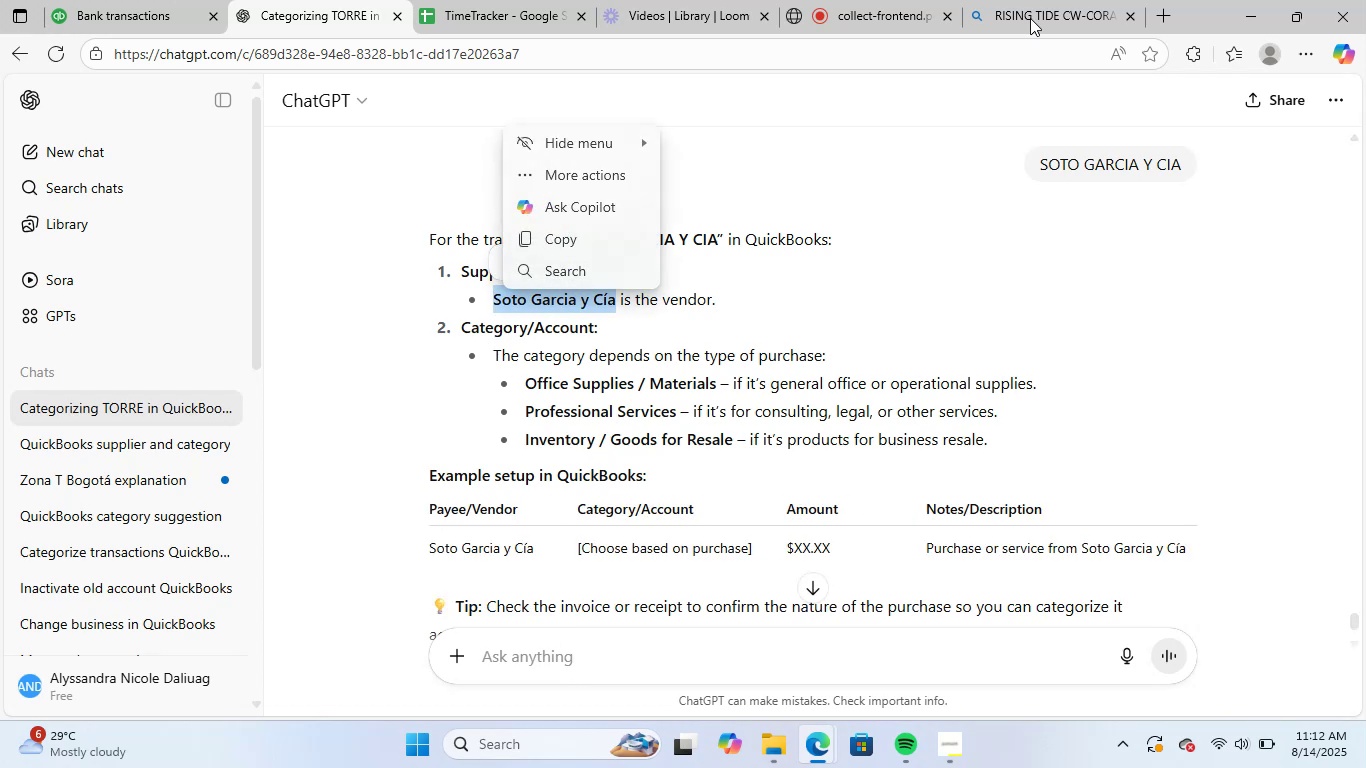 
left_click([1079, 0])
 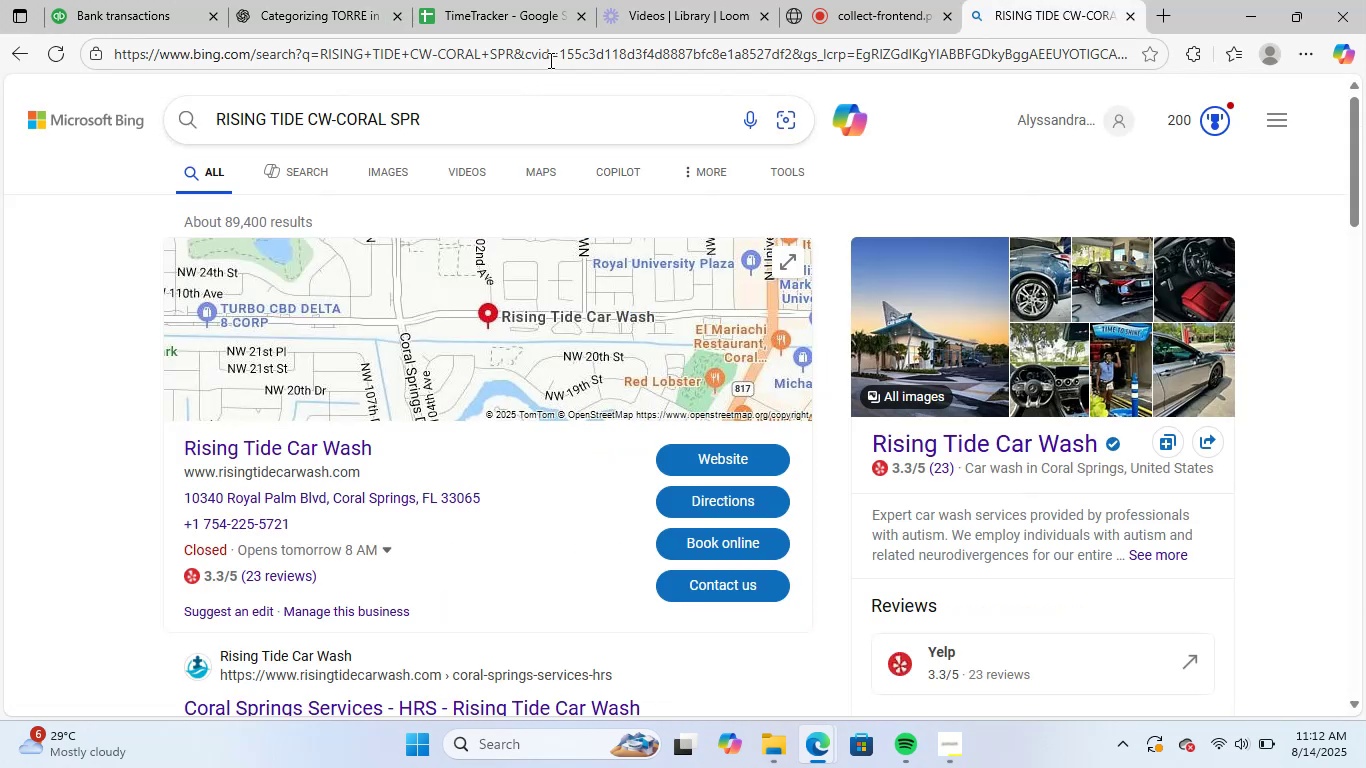 
key(Control+V)
 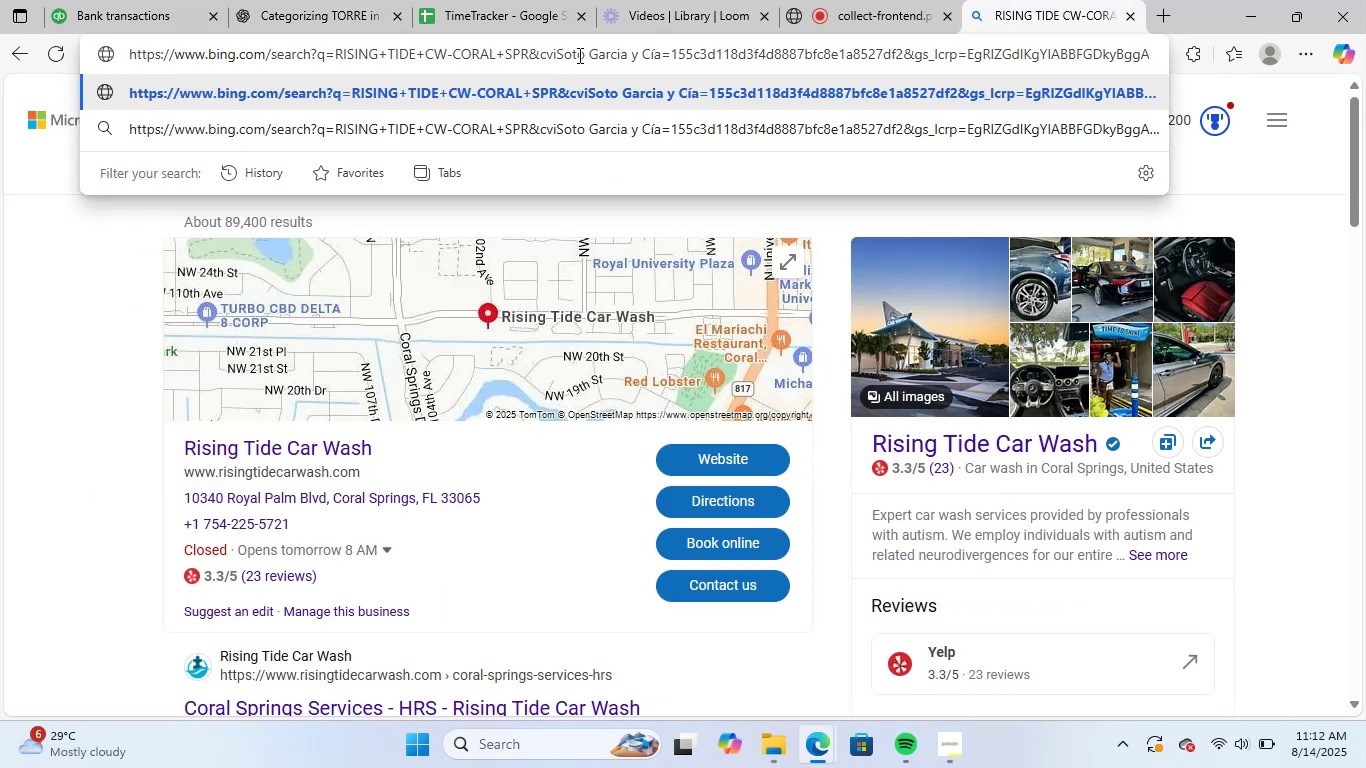 
left_click([0, 344])
 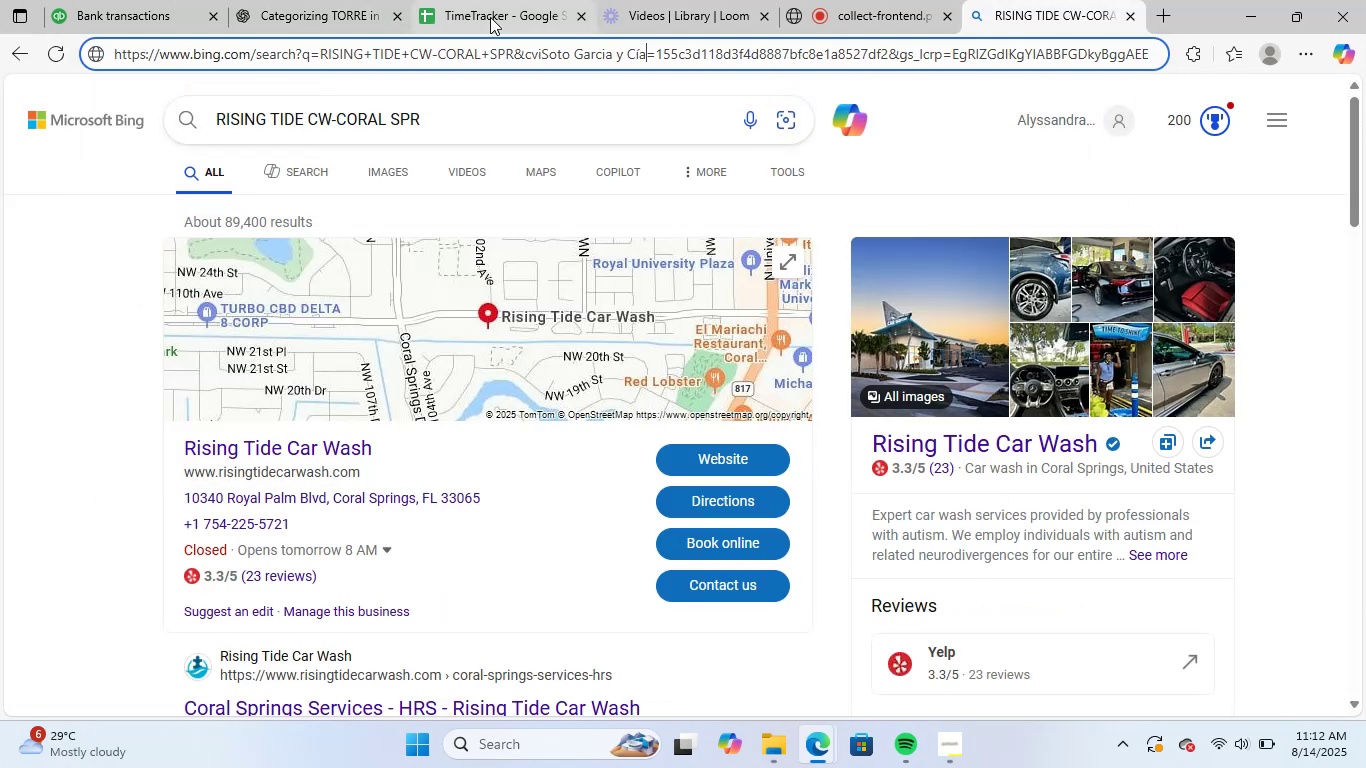 
left_click([486, 40])
 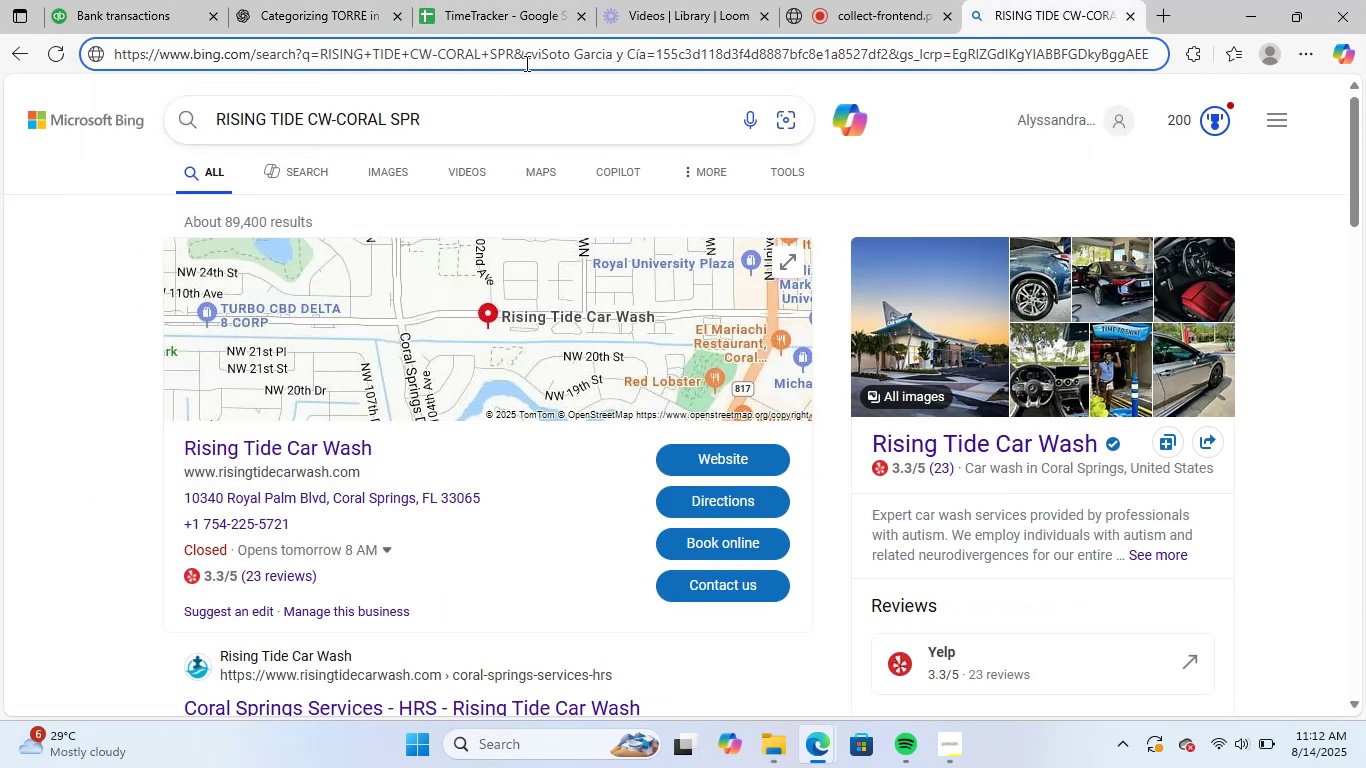 
double_click([533, 59])
 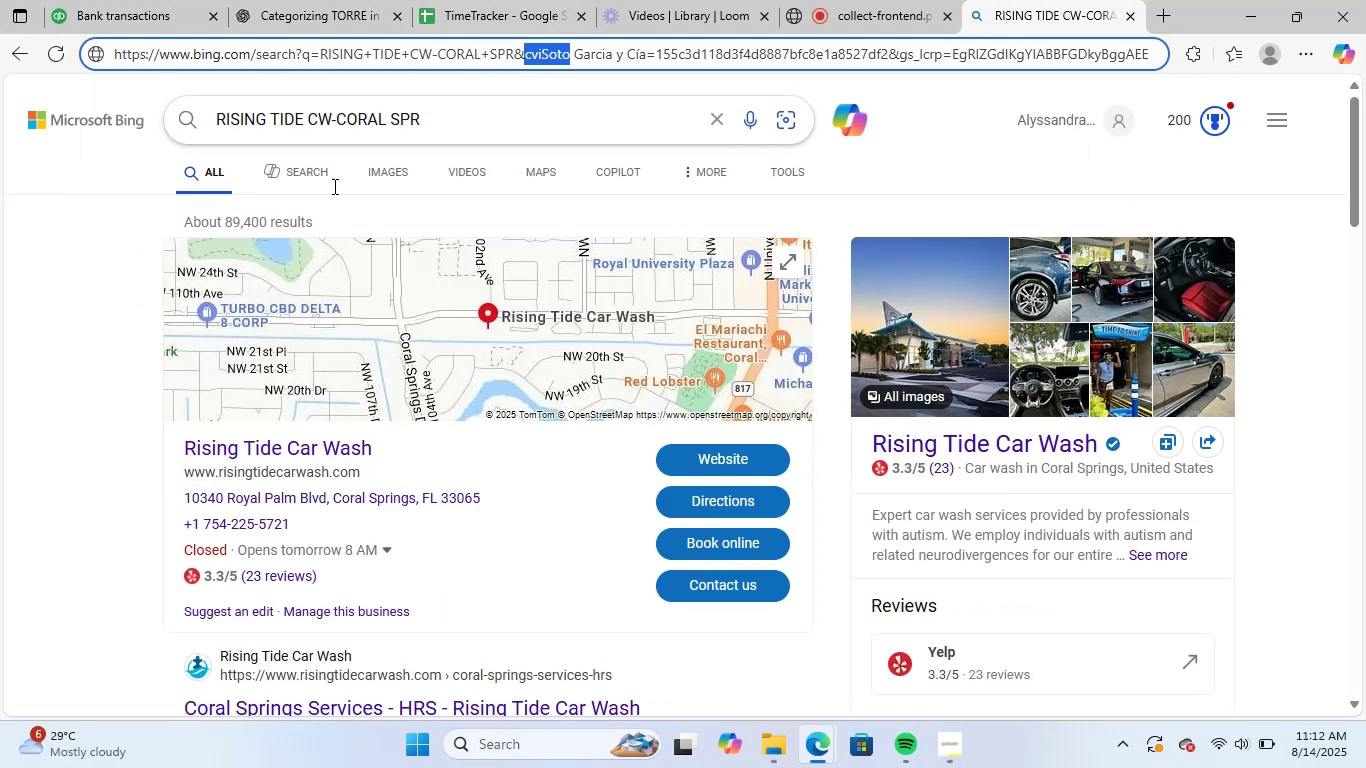 
left_click([152, 284])
 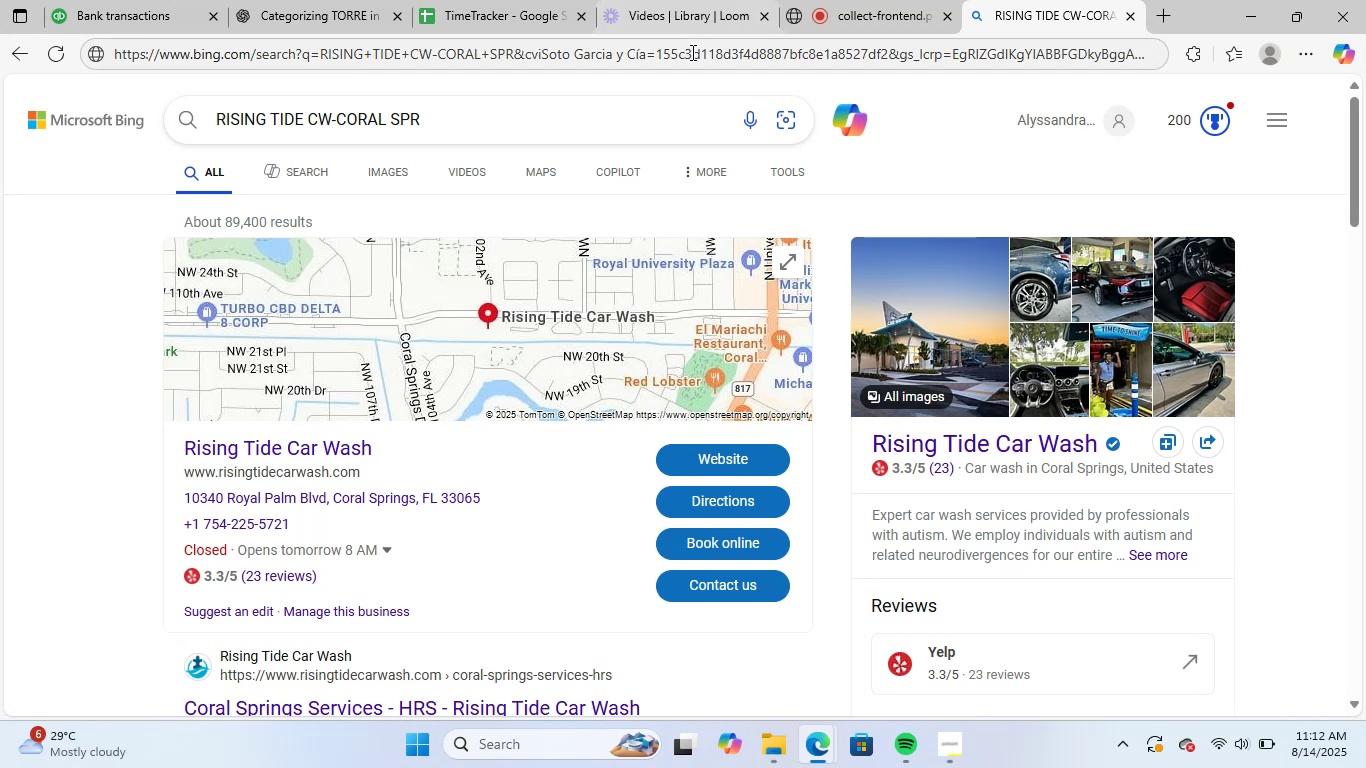 
key(Control+V)
 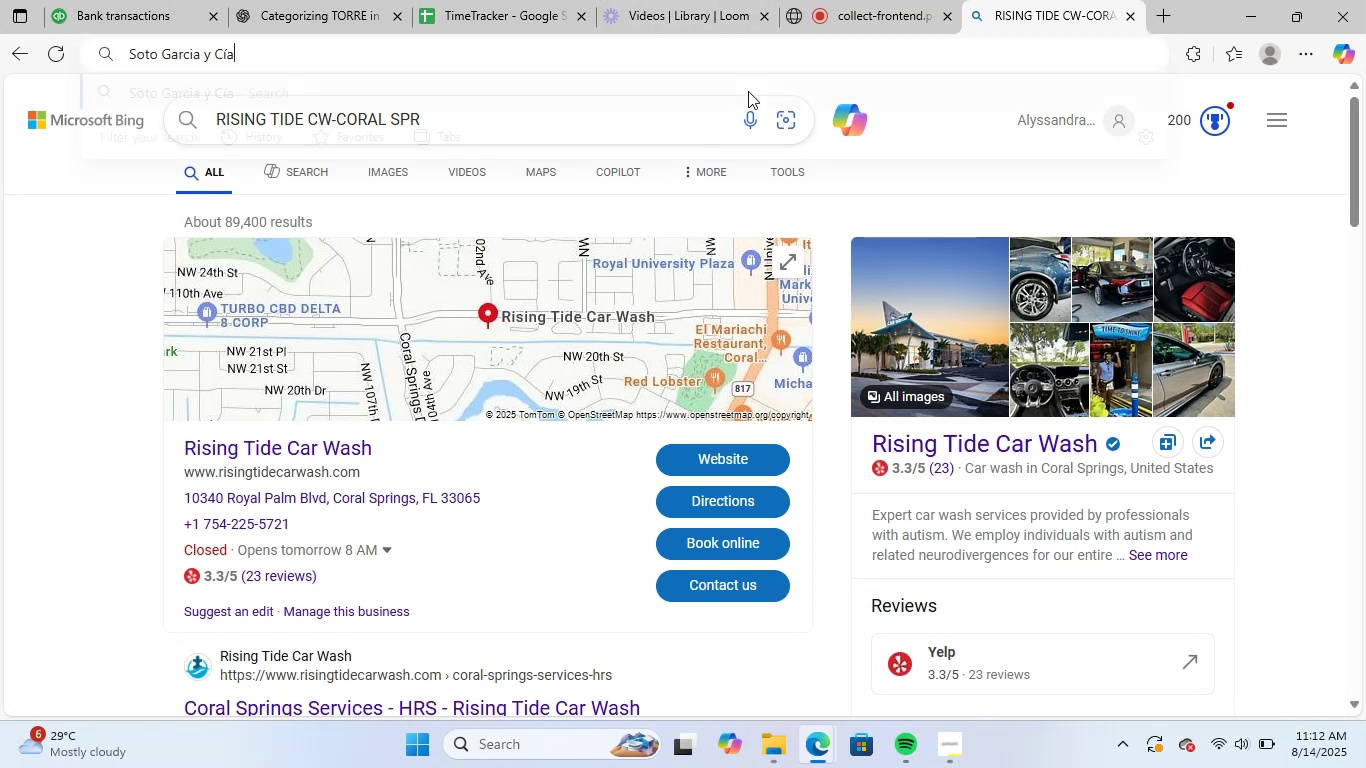 
key(NumpadEnter)
 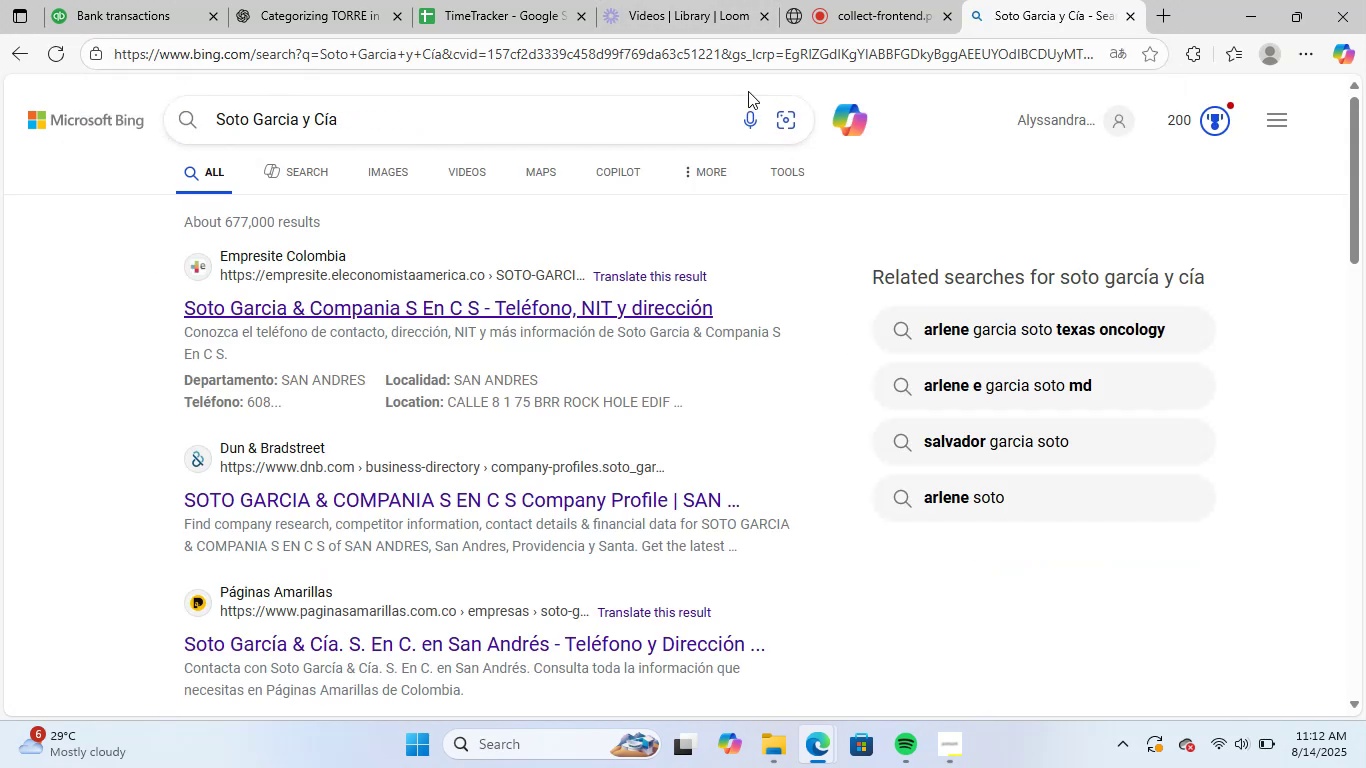 
wait(6.69)
 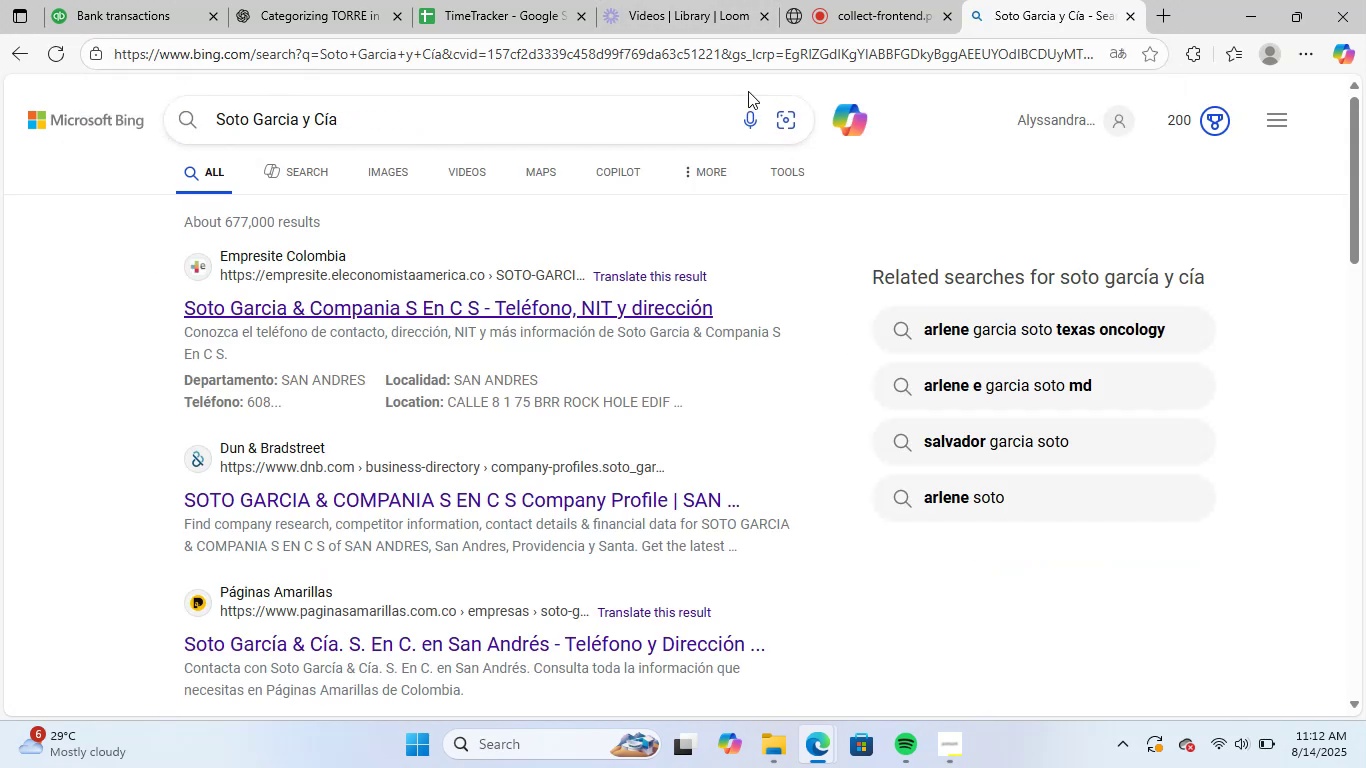 
scroll: coordinate [607, 416], scroll_direction: down, amount: 11.0
 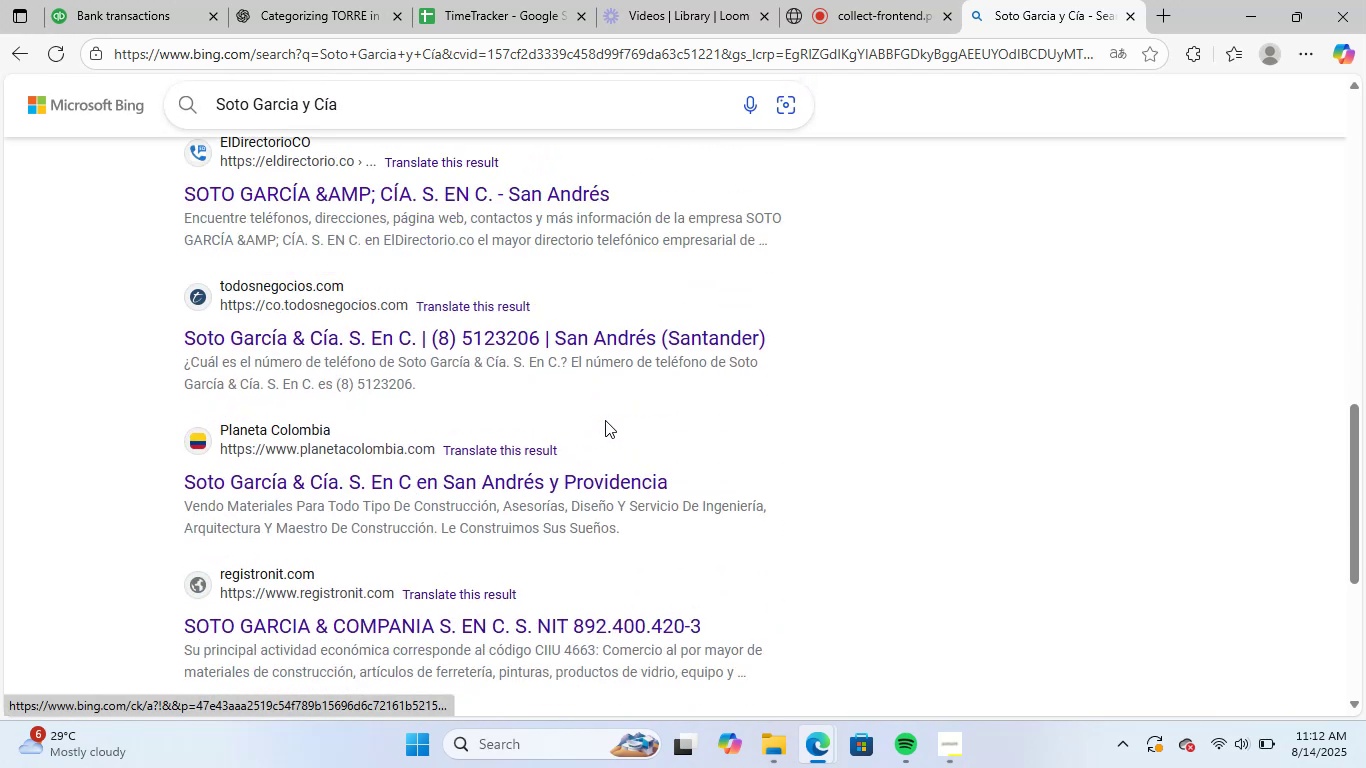 
scroll: coordinate [625, 430], scroll_direction: up, amount: 17.0
 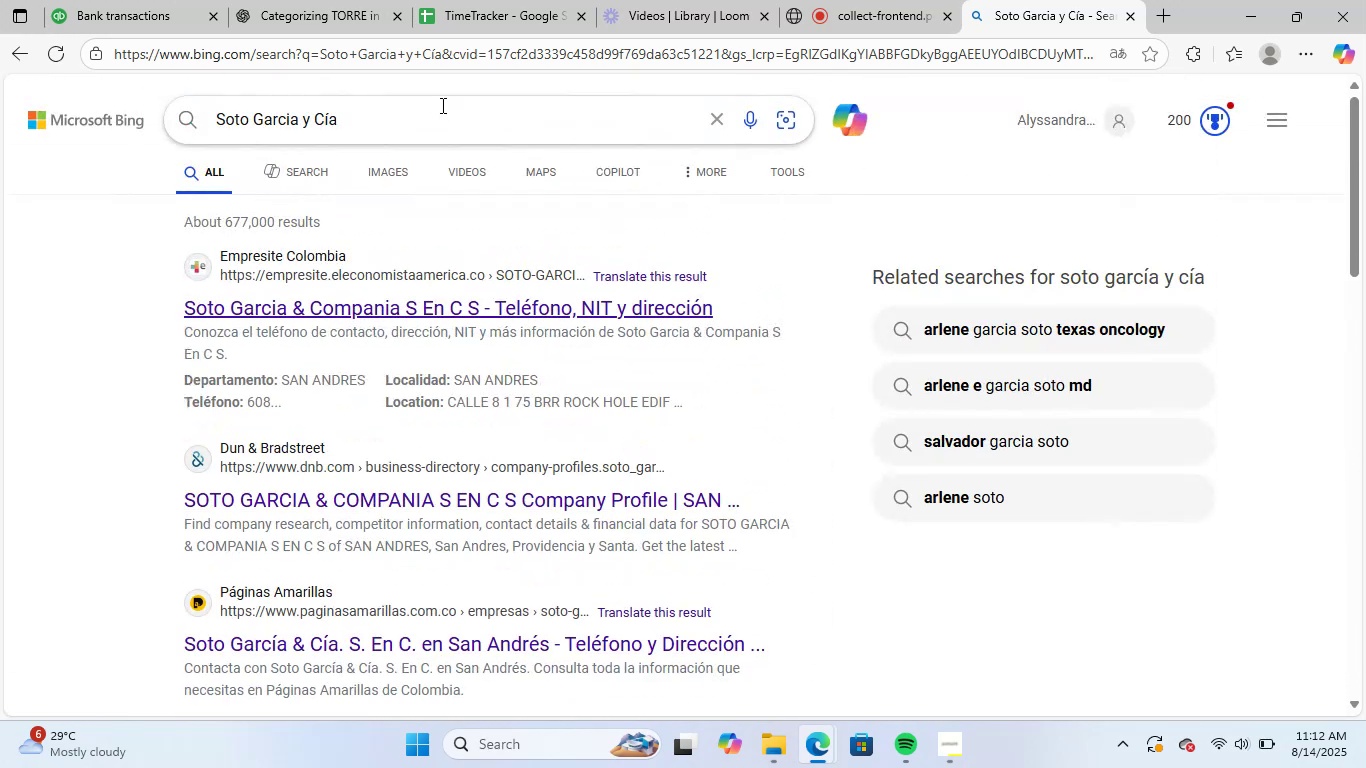 
left_click([443, 100])
 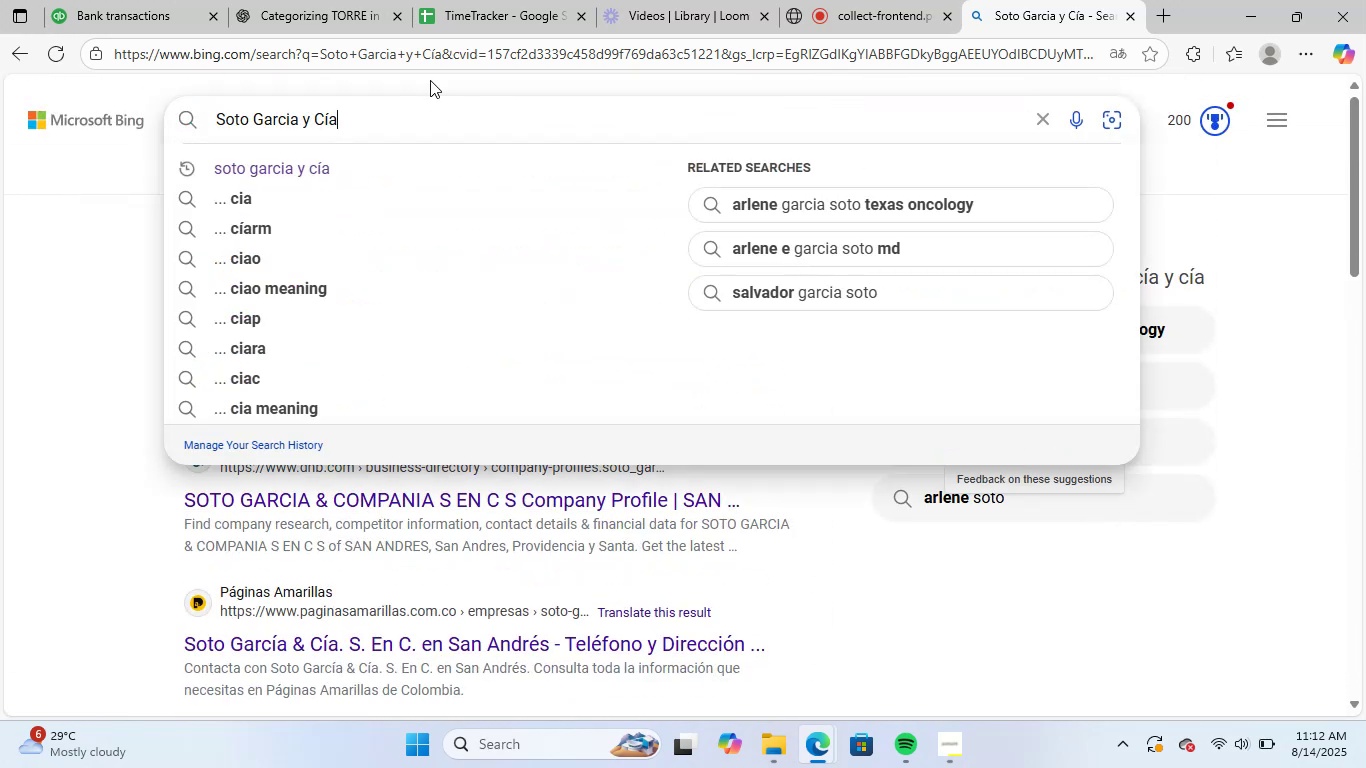 
type( grasalte)
key(Backspace)
key(Backspace)
key(Backspace)
key(Backspace)
key(Backspace)
key(Backspace)
key(Backspace)
key(Backspace)
type(translate)
key(NumpadEnter)
 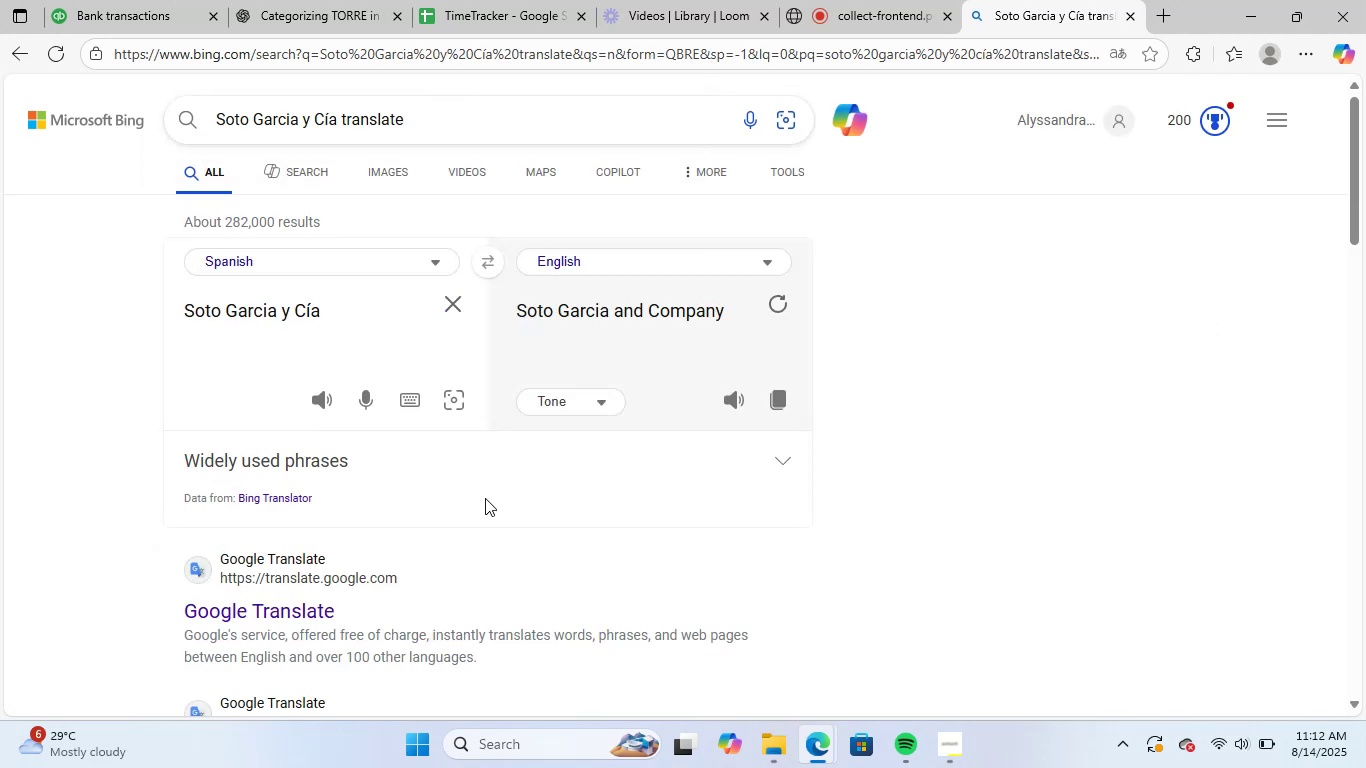 
wait(5.2)
 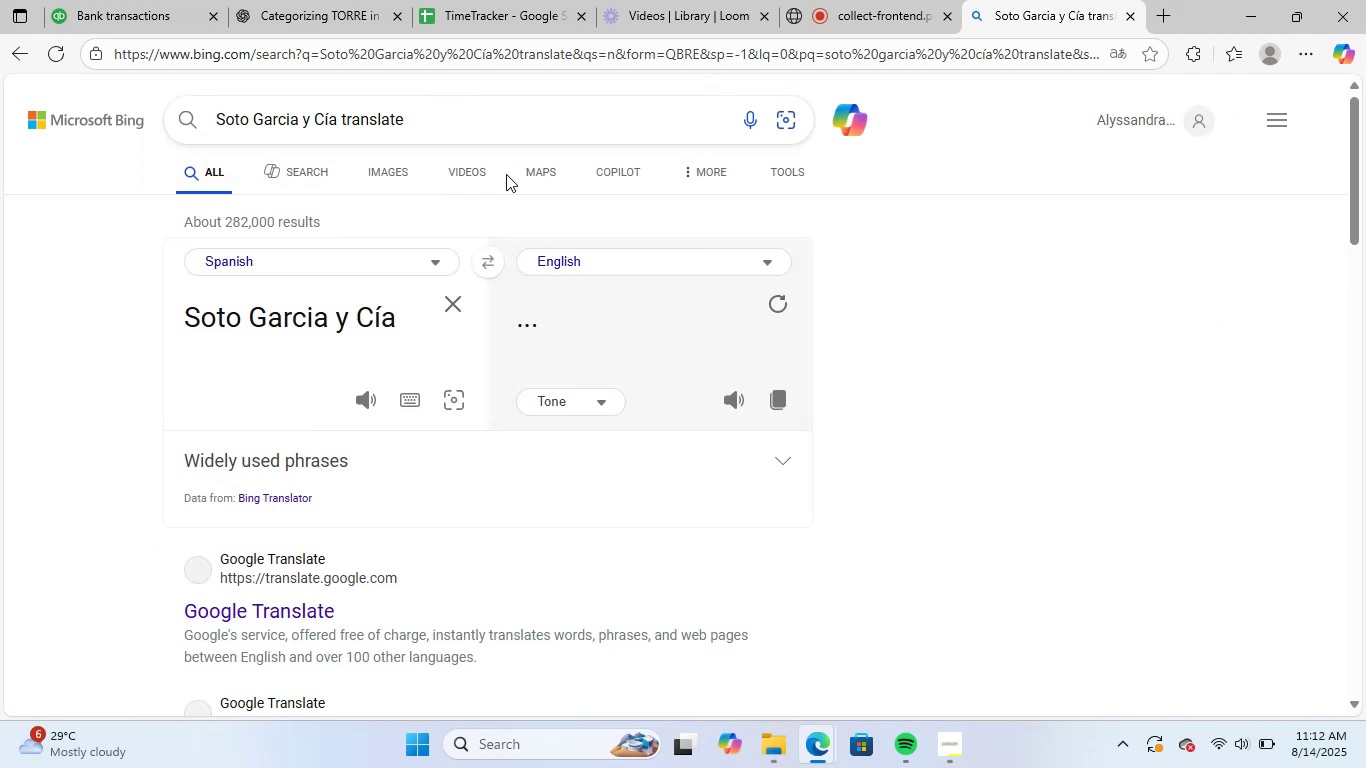 
scroll: coordinate [608, 370], scroll_direction: down, amount: 2.0
 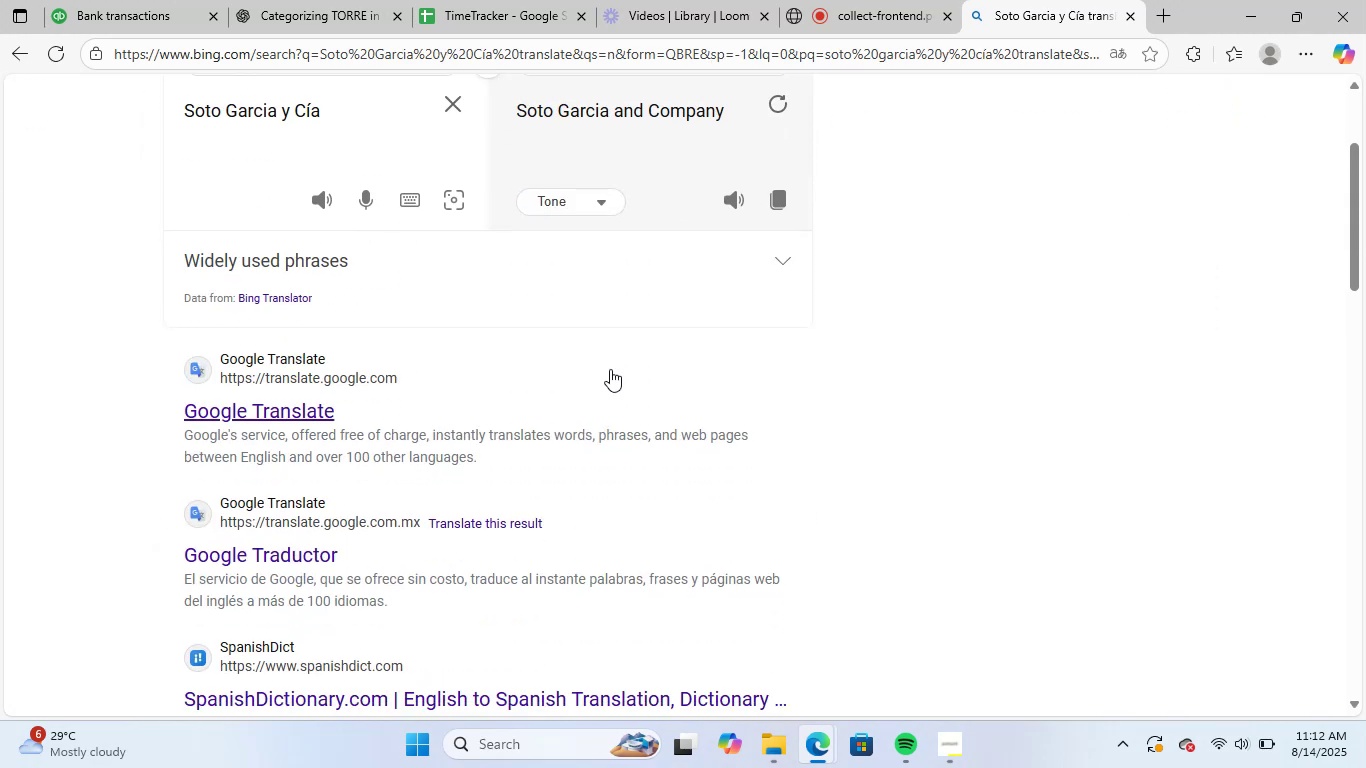 
scroll: coordinate [598, 360], scroll_direction: up, amount: 3.0
 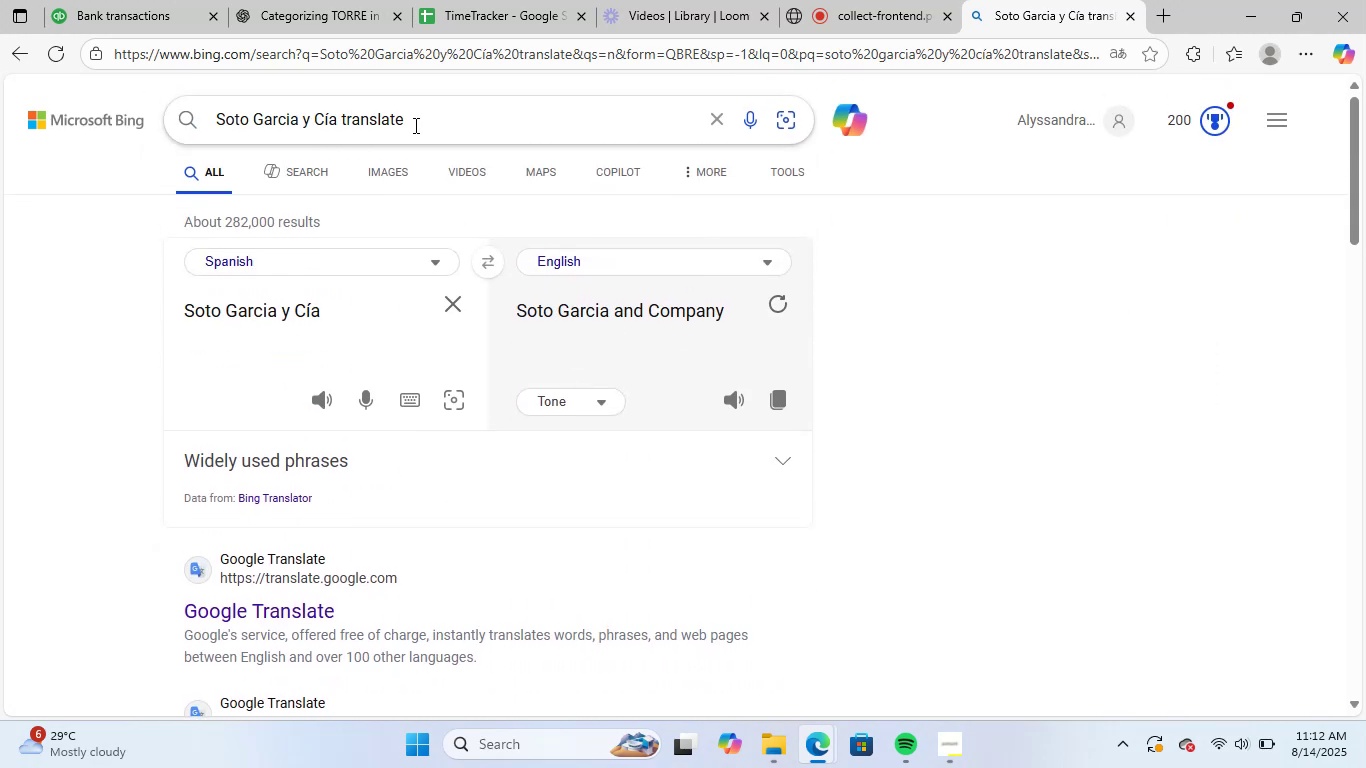 
left_click_drag(start_coordinate=[415, 120], to_coordinate=[303, 117])
 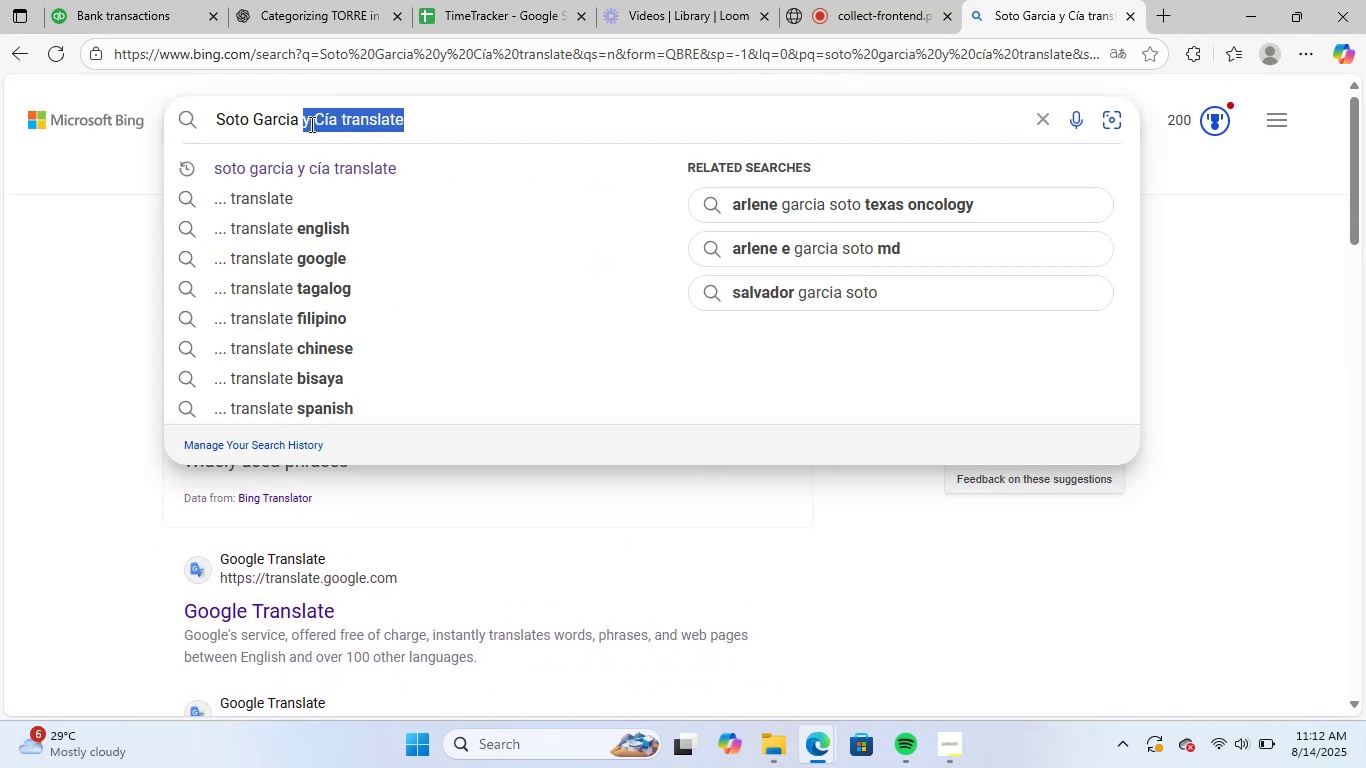 
type(and compan)
key(NumpadEnter)
 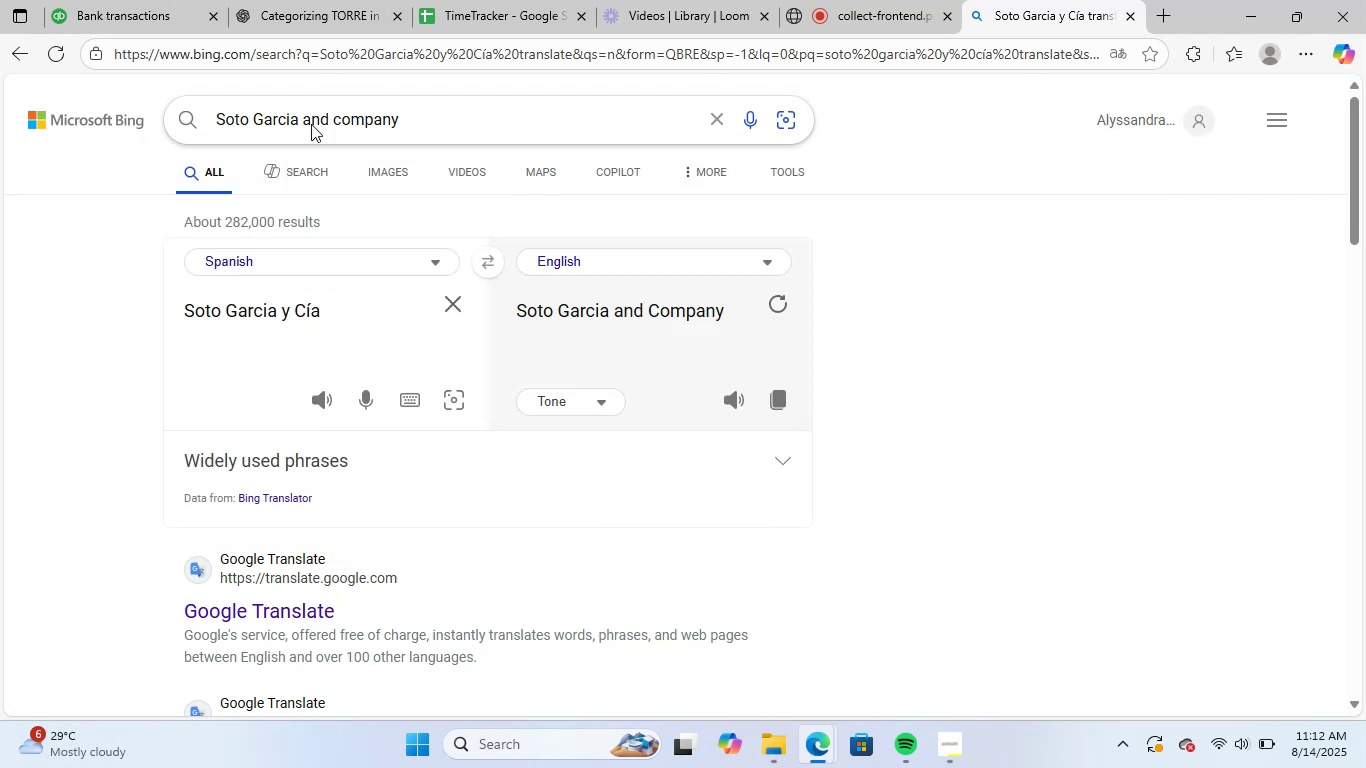 
wait(9.37)
 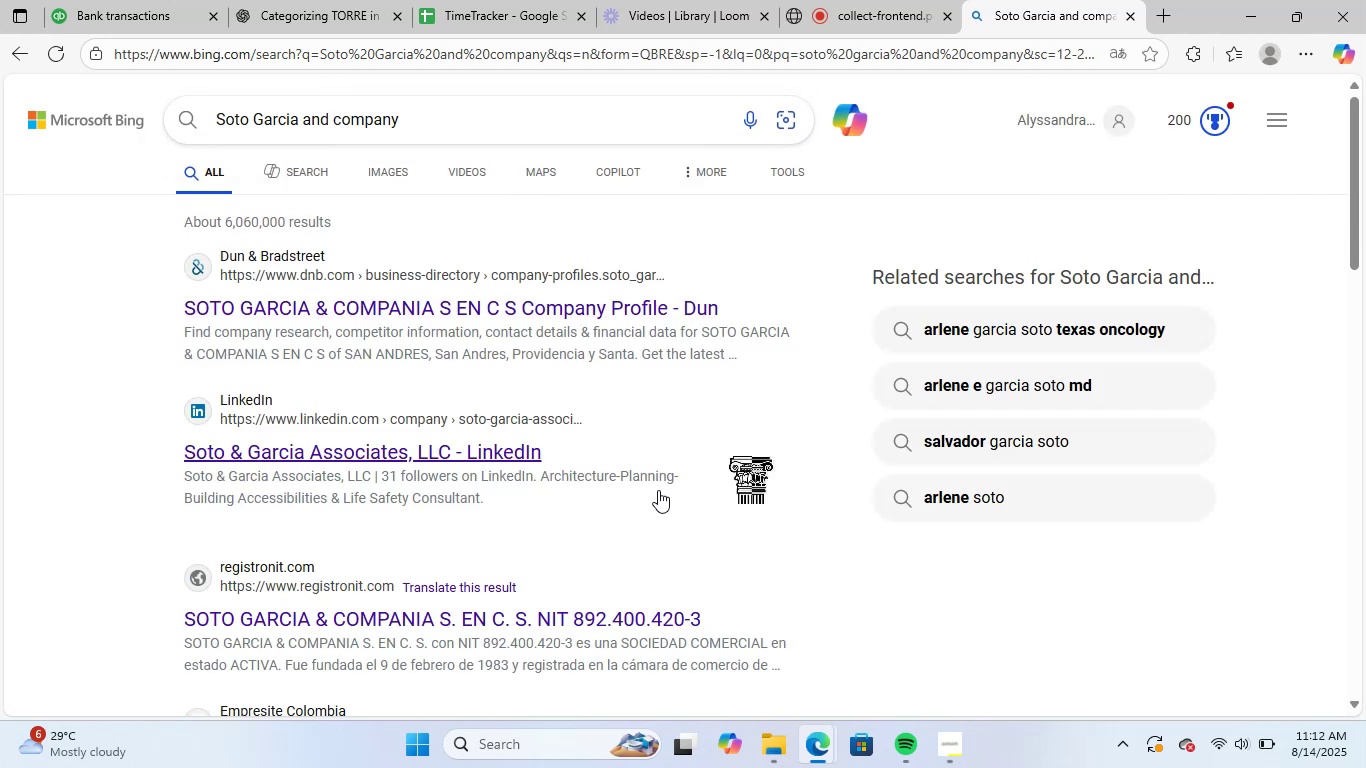 
left_click([321, 0])
 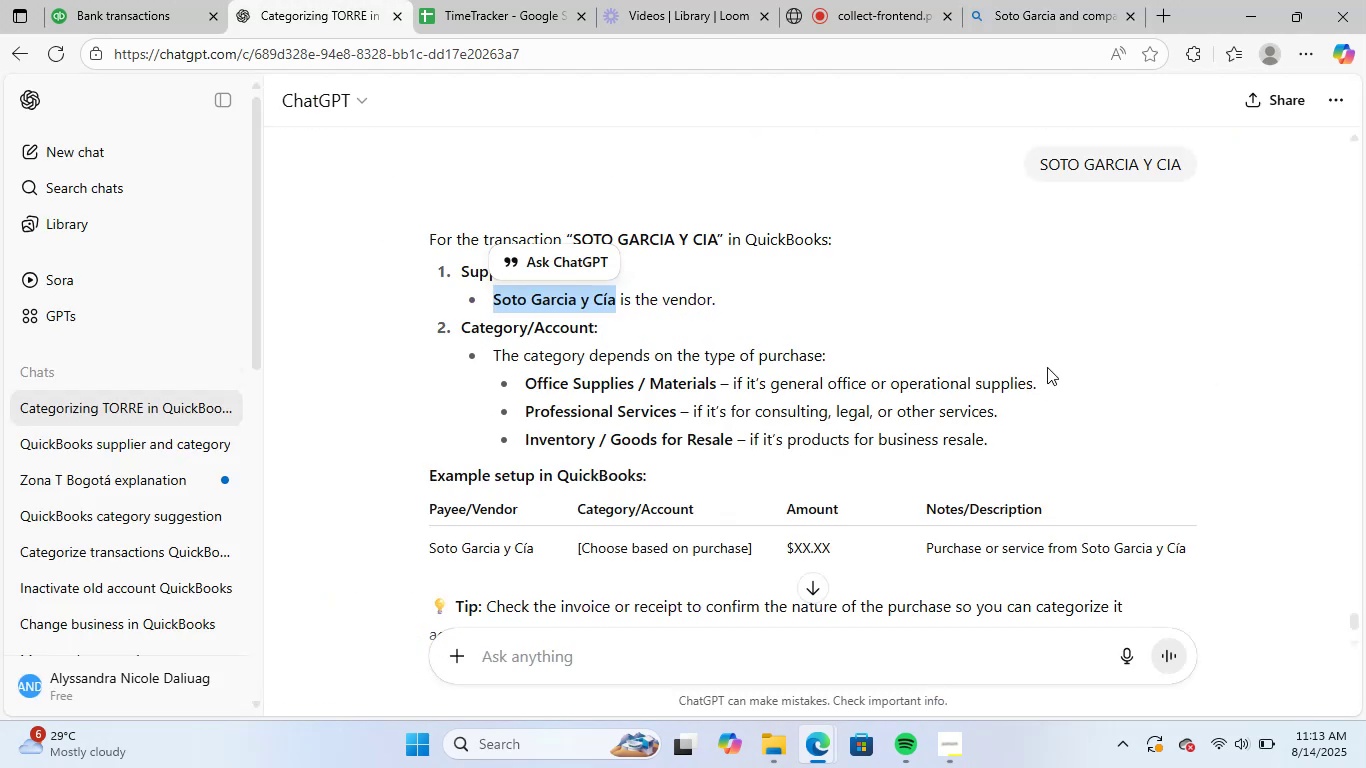 
left_click([1095, 413])
 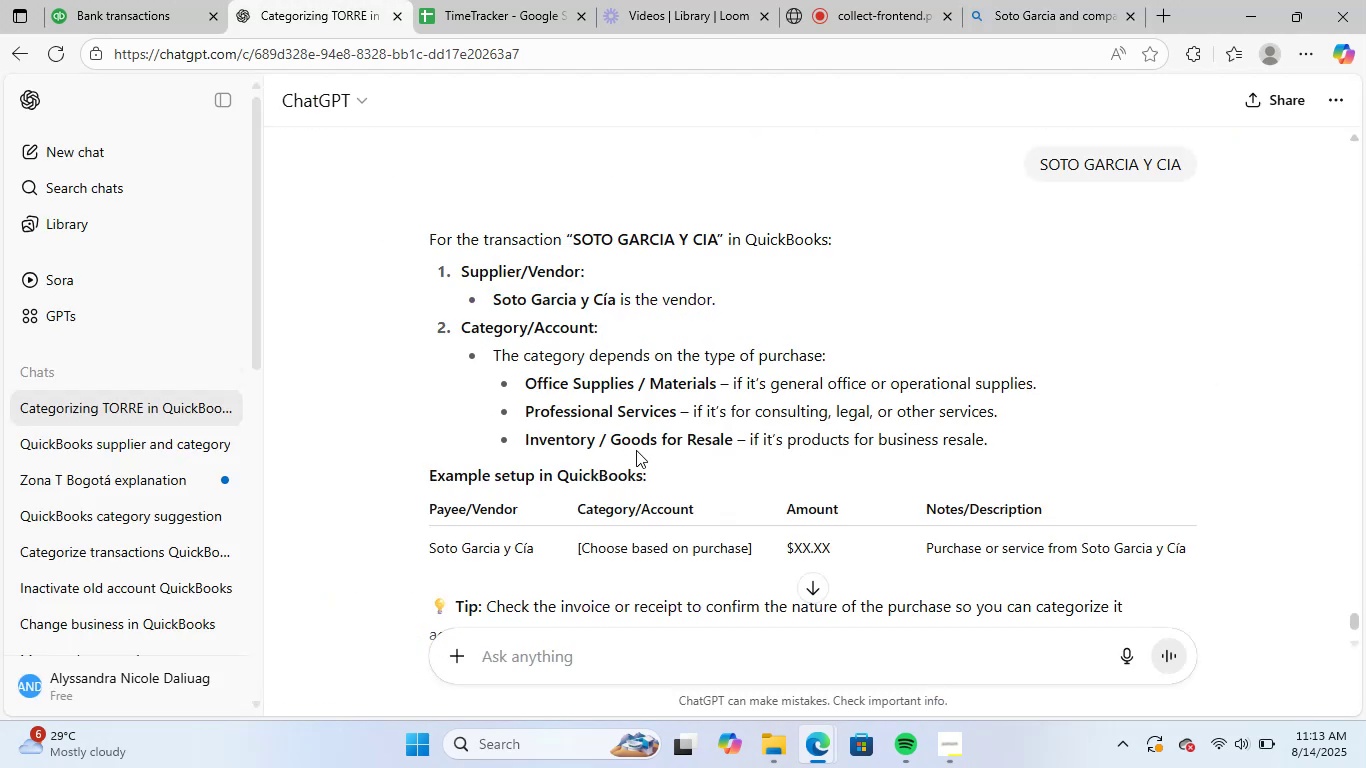 
left_click([1069, 0])
 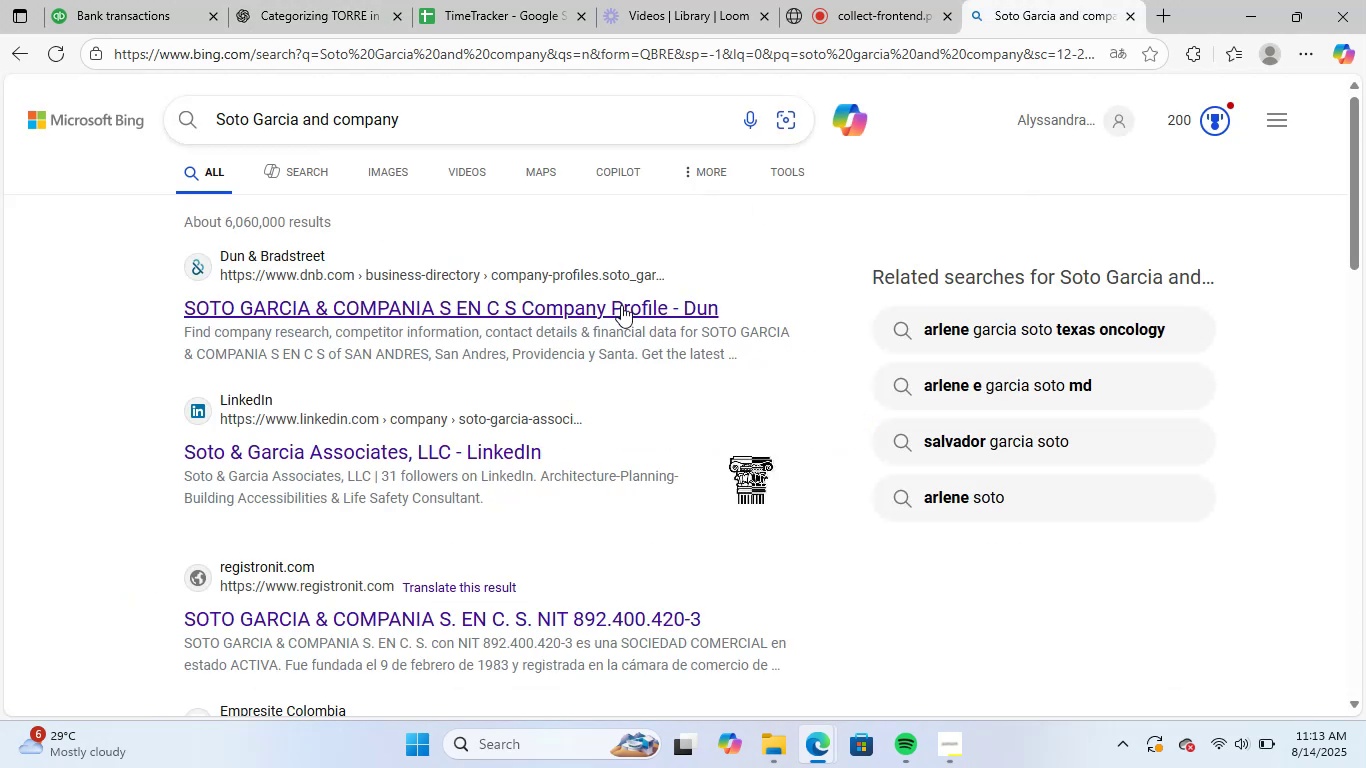 
scroll: coordinate [575, 406], scroll_direction: down, amount: 2.0
 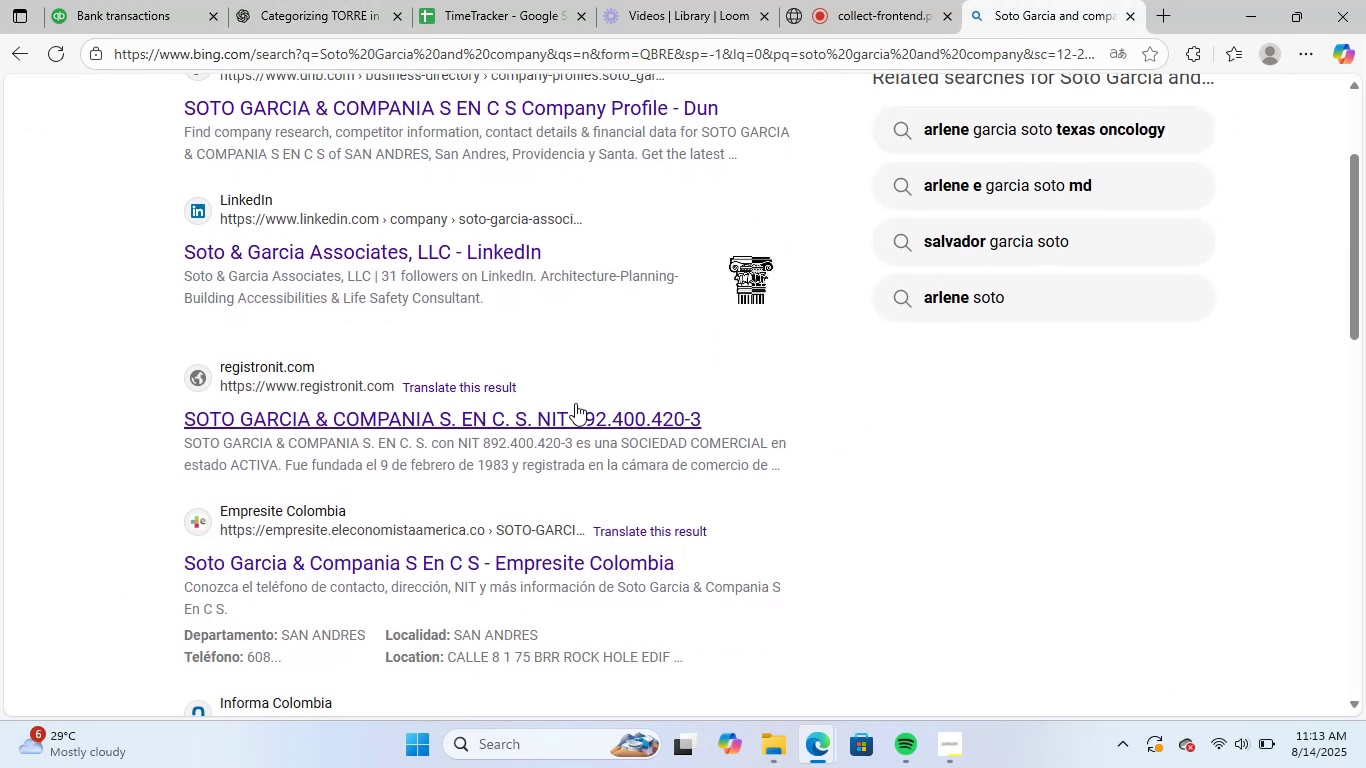 
scroll: coordinate [569, 394], scroll_direction: up, amount: 3.0
 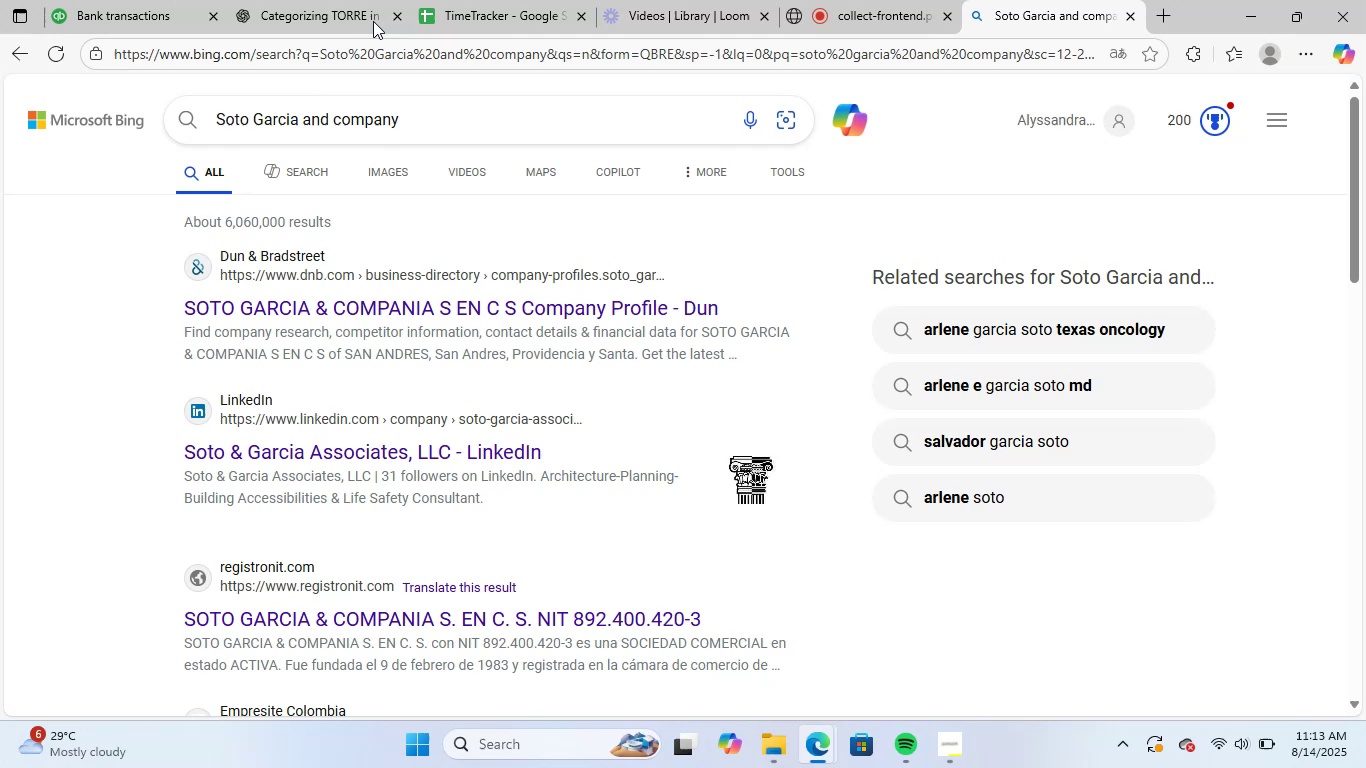 
left_click([321, 0])
 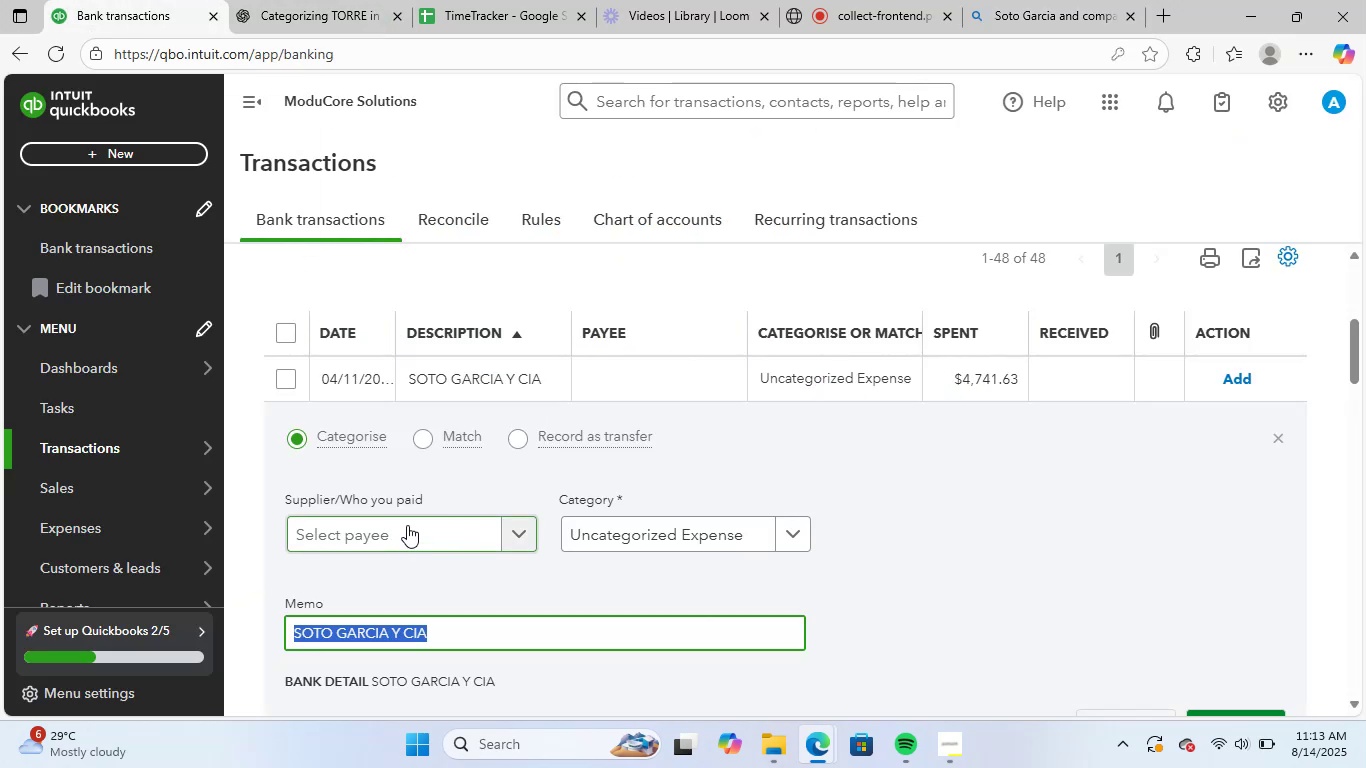 
key(Control+ControlLeft)
 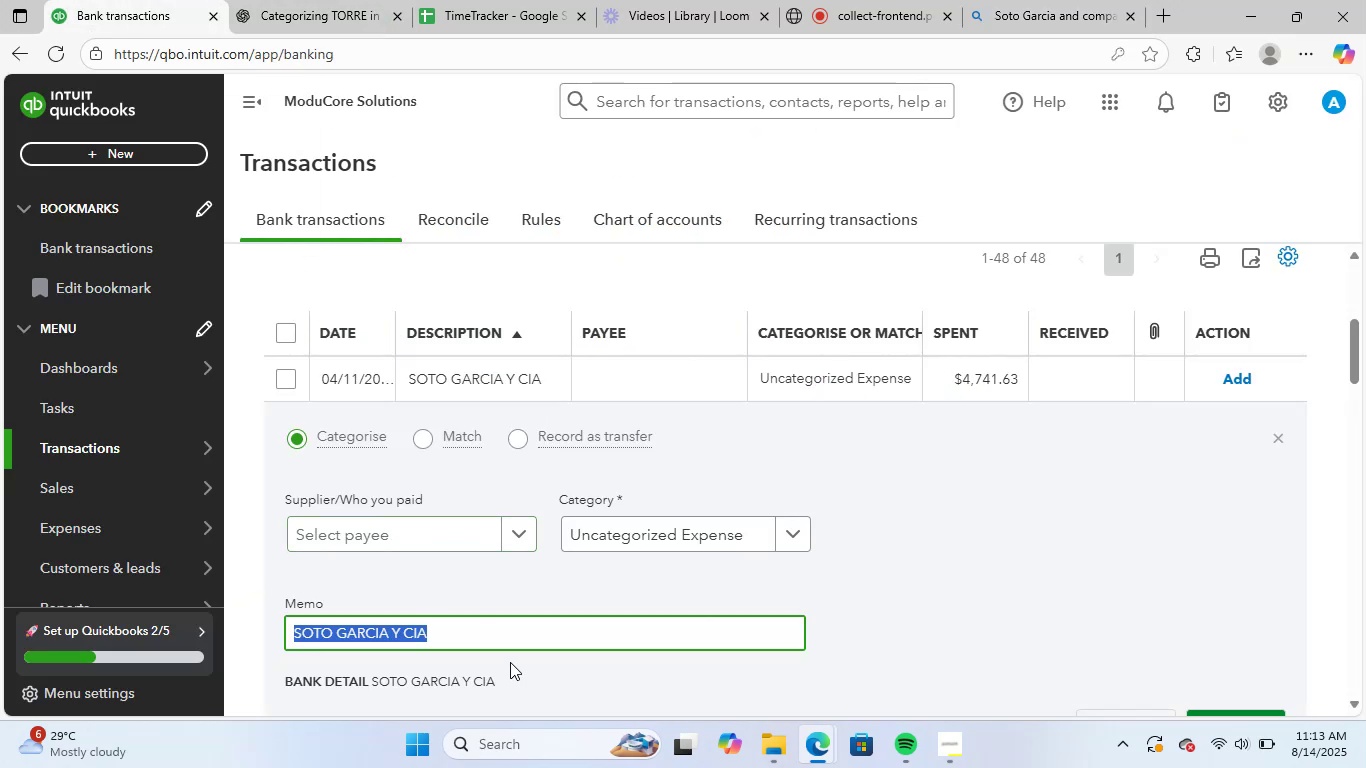 
key(Control+C)
 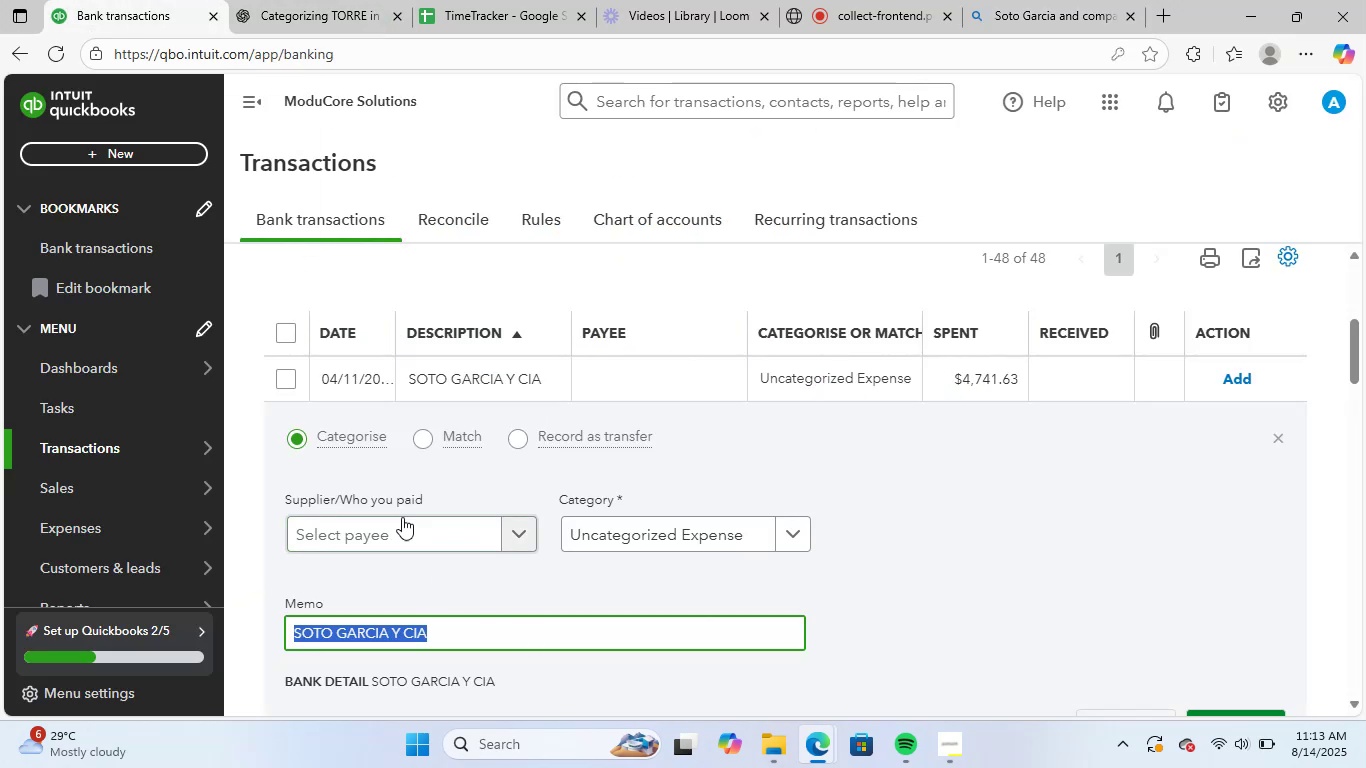 
left_click([402, 512])
 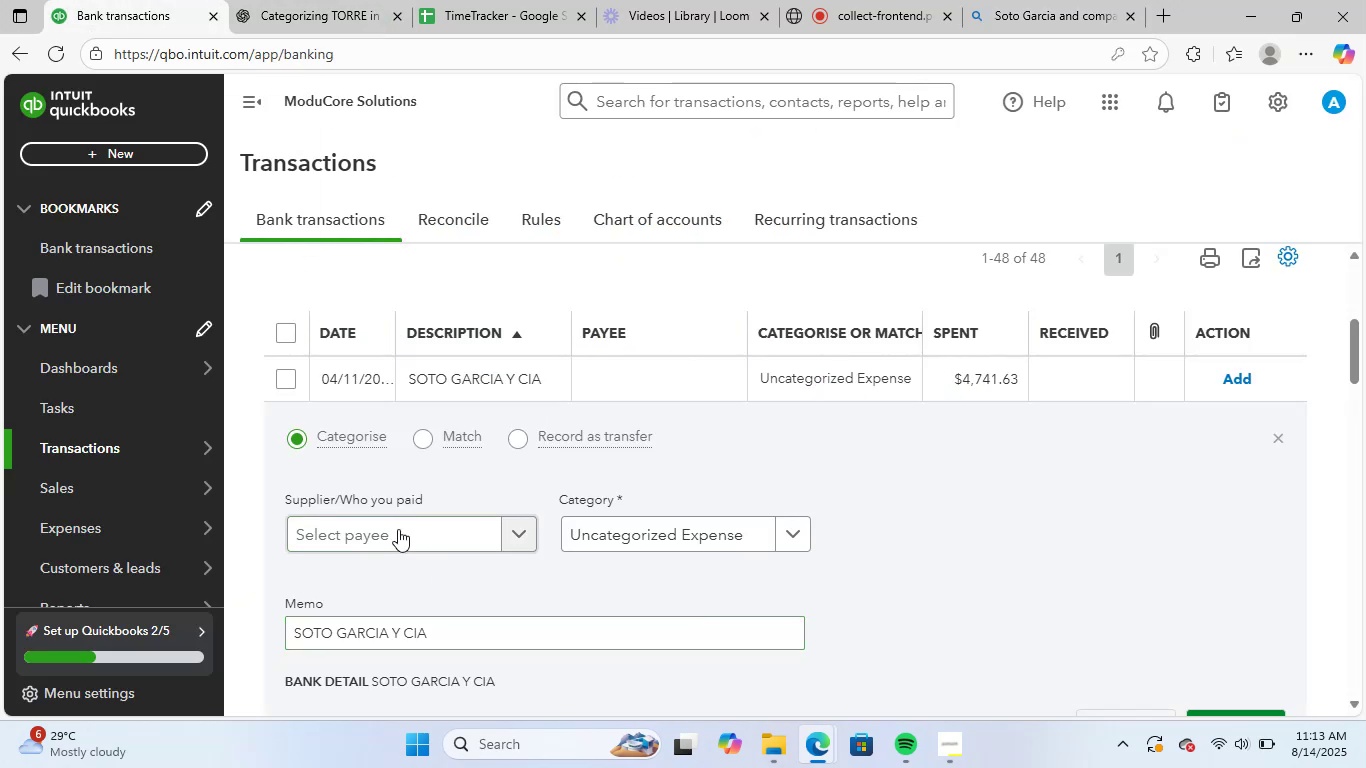 
key(Control+V)
 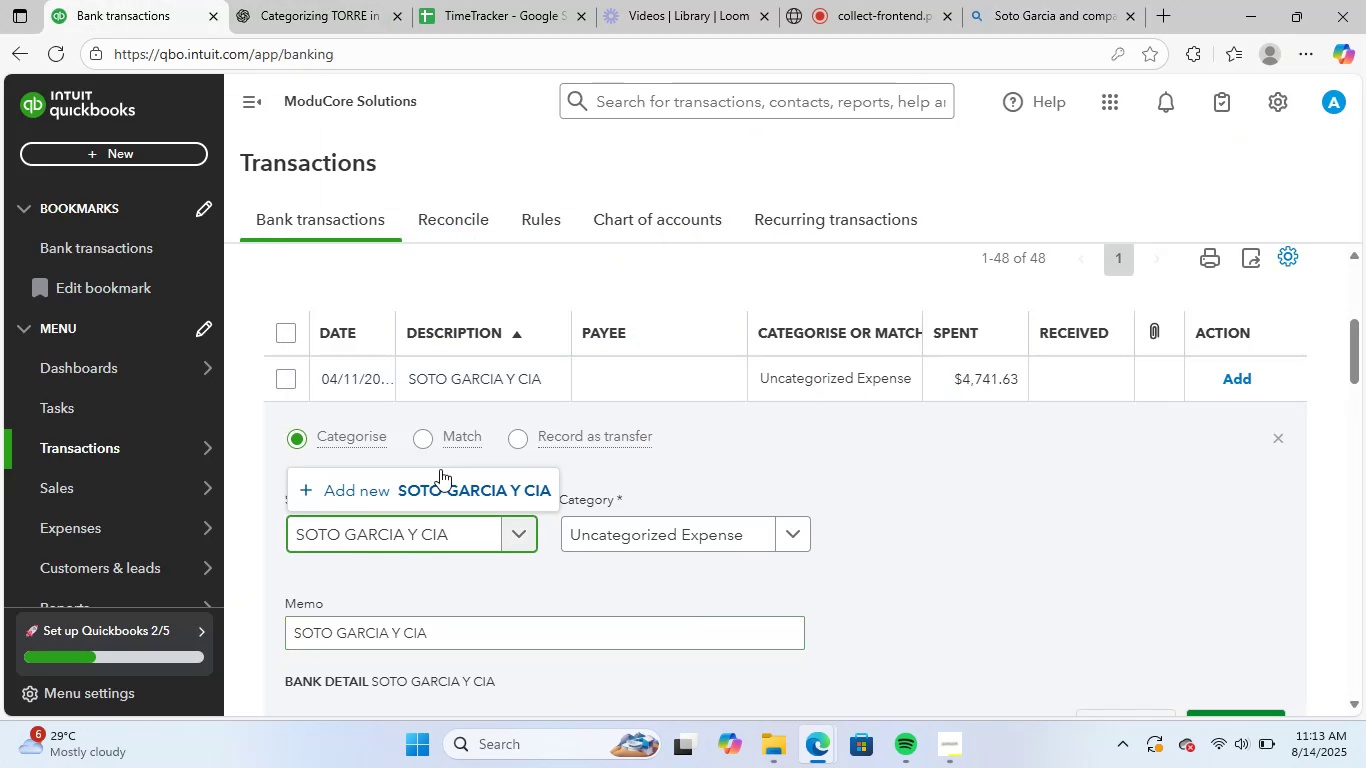 
left_click([430, 484])
 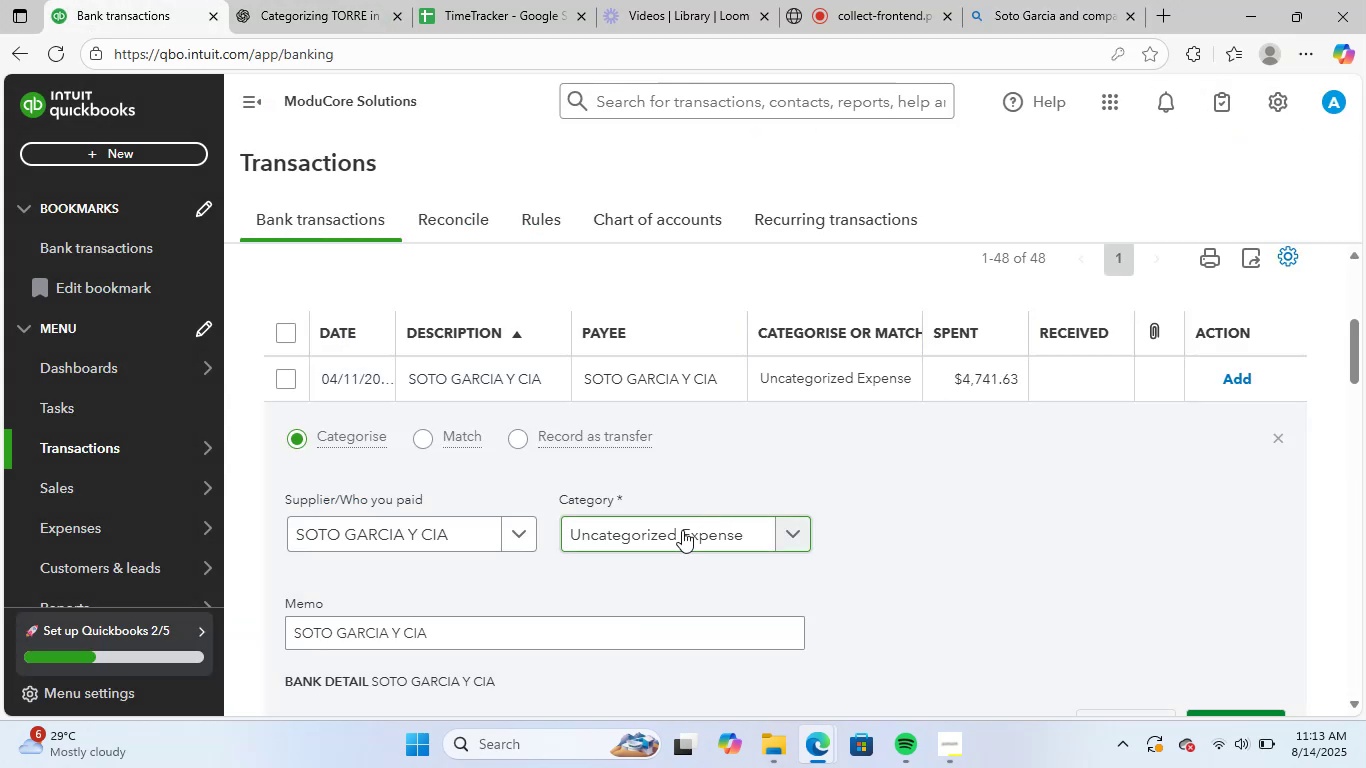 
type(pro)
 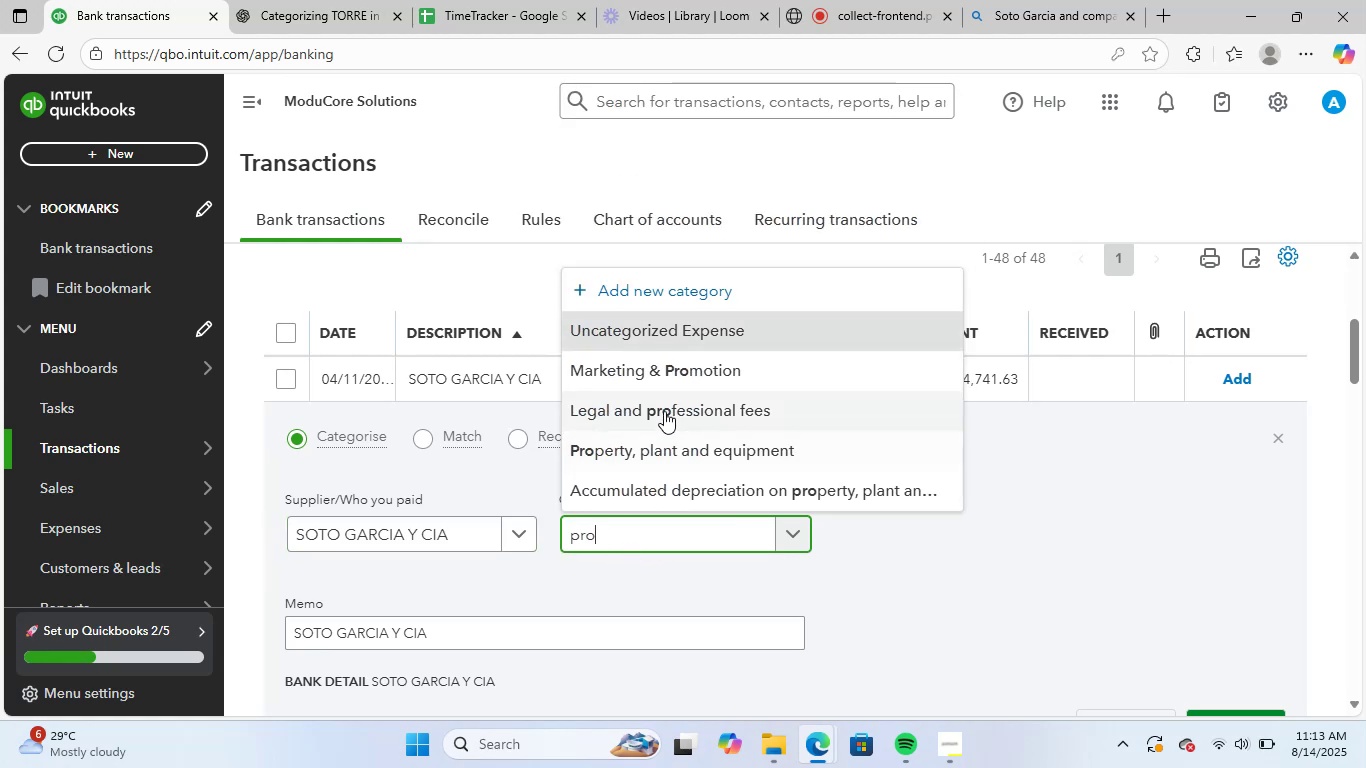 
left_click([706, 398])
 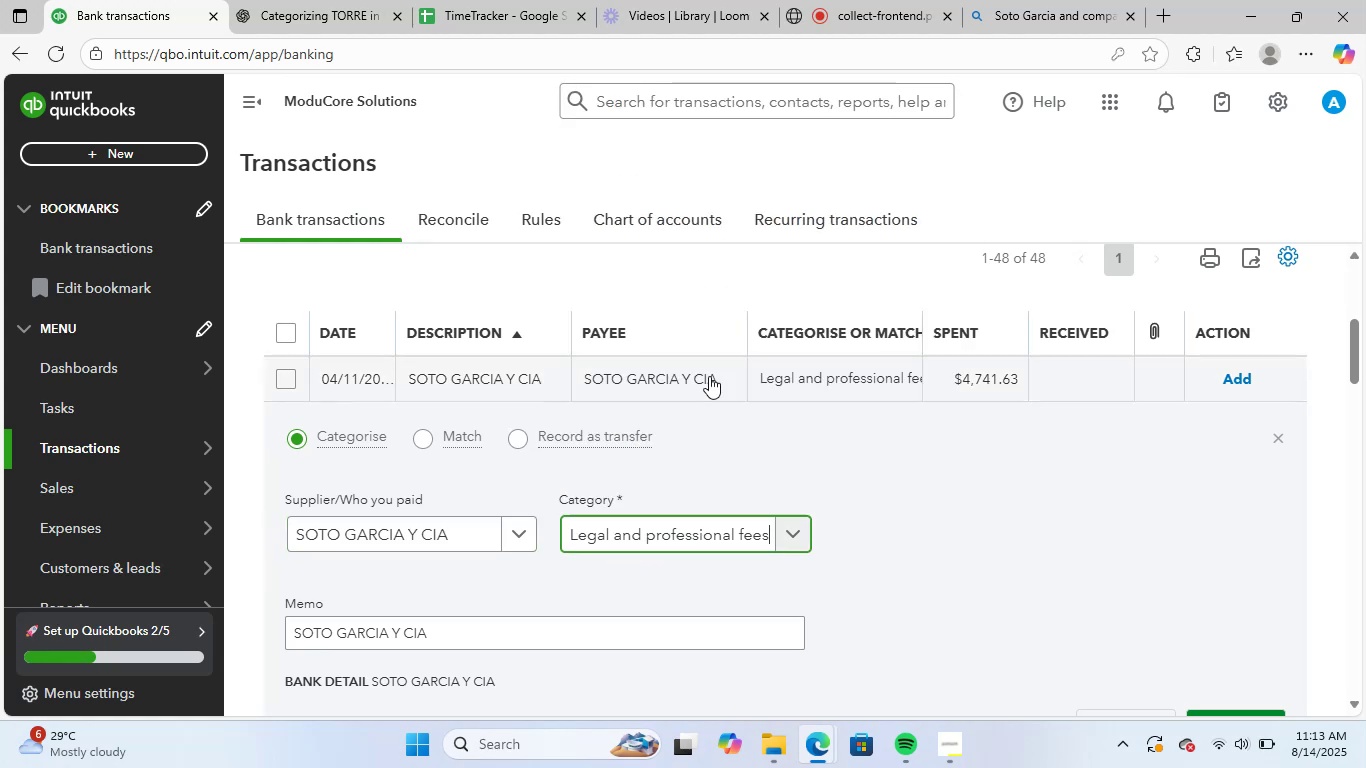 
scroll: coordinate [903, 460], scroll_direction: down, amount: 2.0
 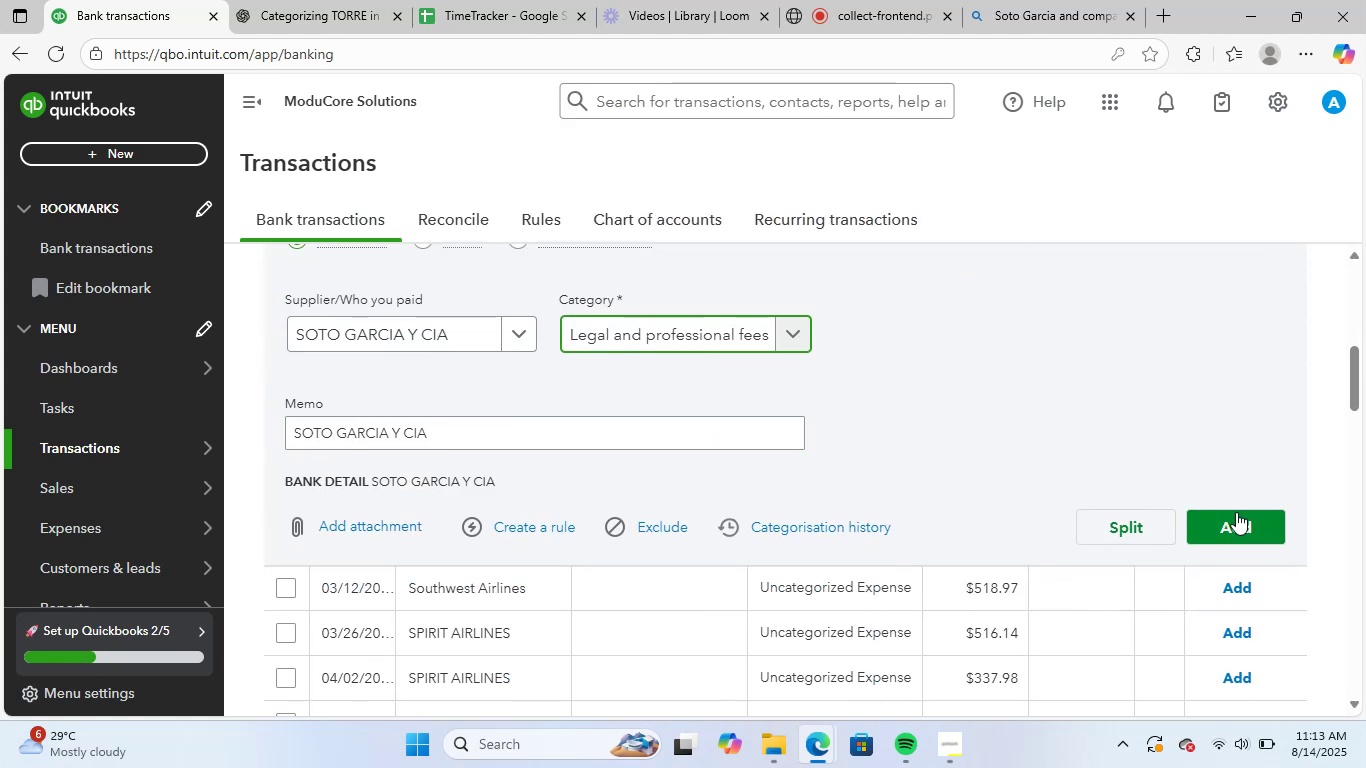 
left_click([1241, 523])
 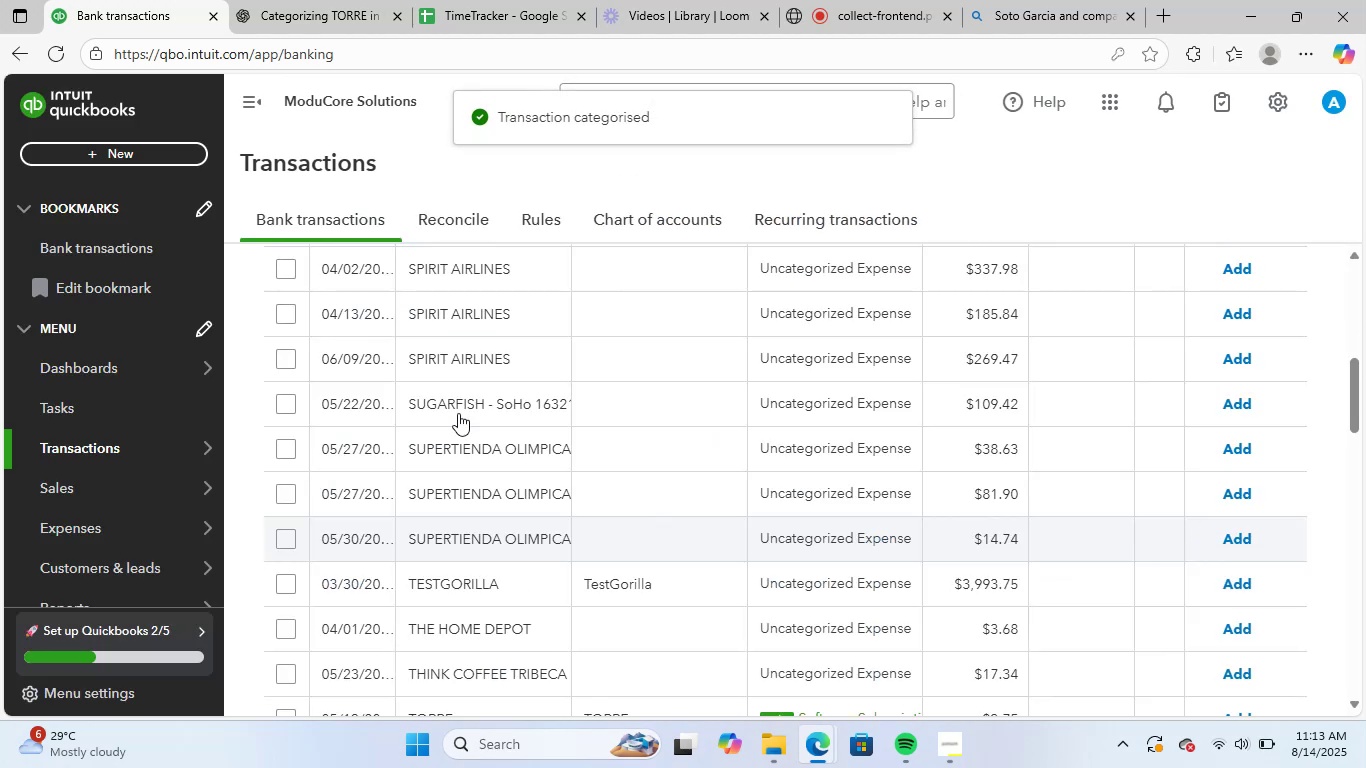 
scroll: coordinate [633, 477], scroll_direction: down, amount: 14.0
 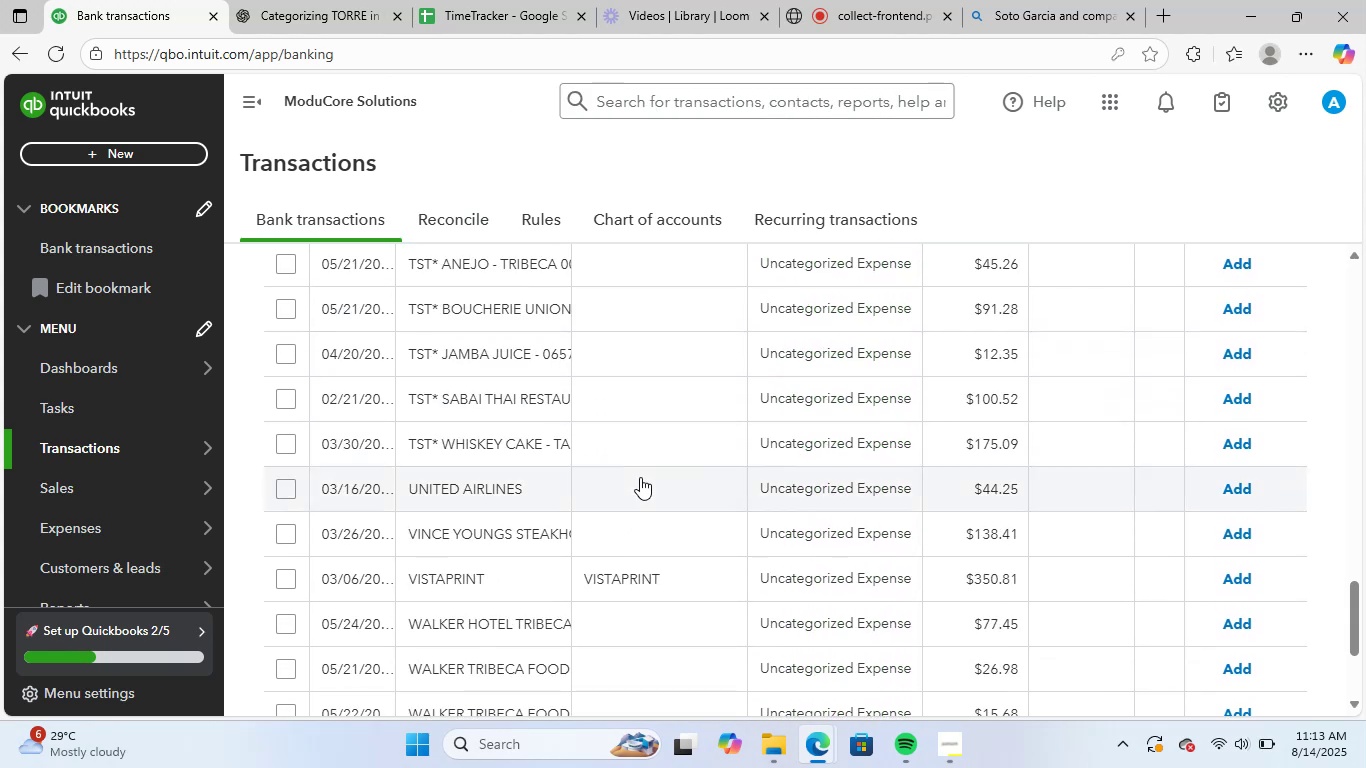 
scroll: coordinate [656, 467], scroll_direction: up, amount: 9.0
 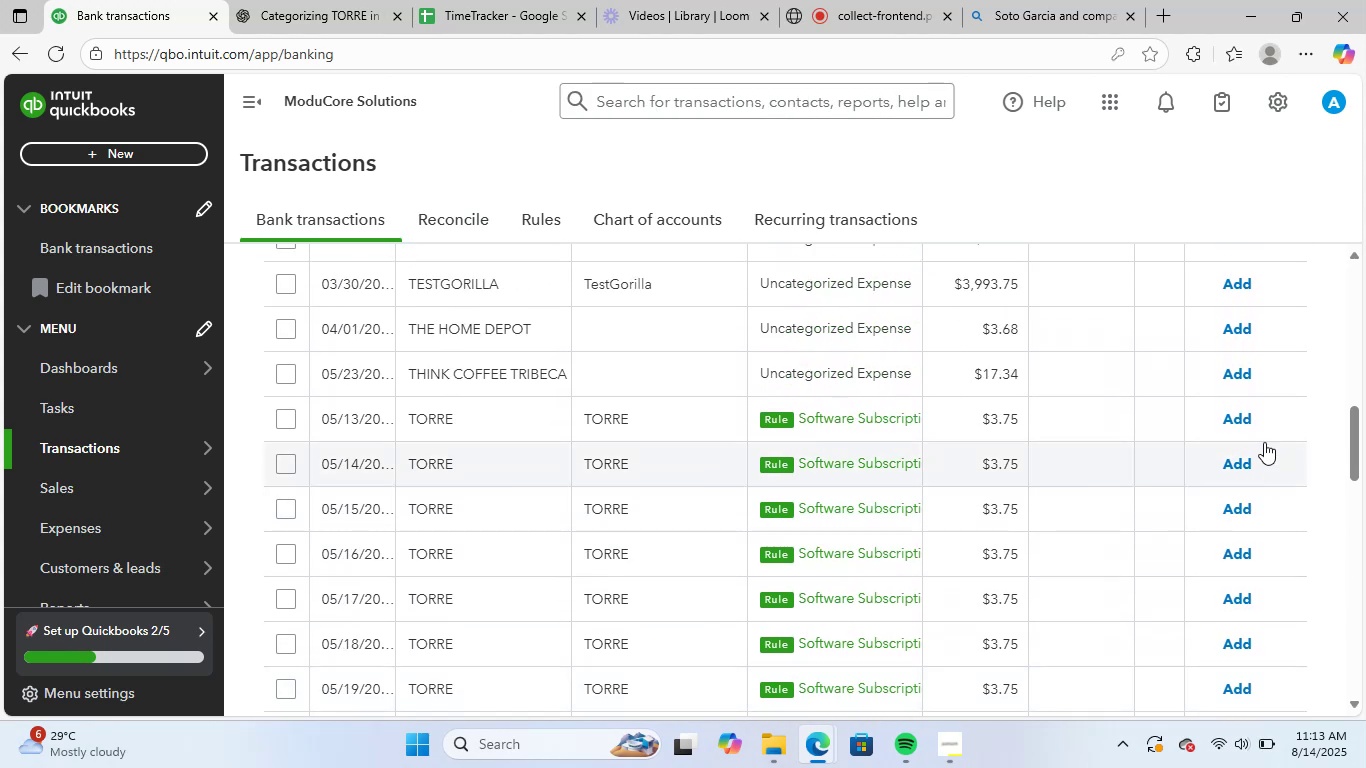 
left_click([1249, 420])
 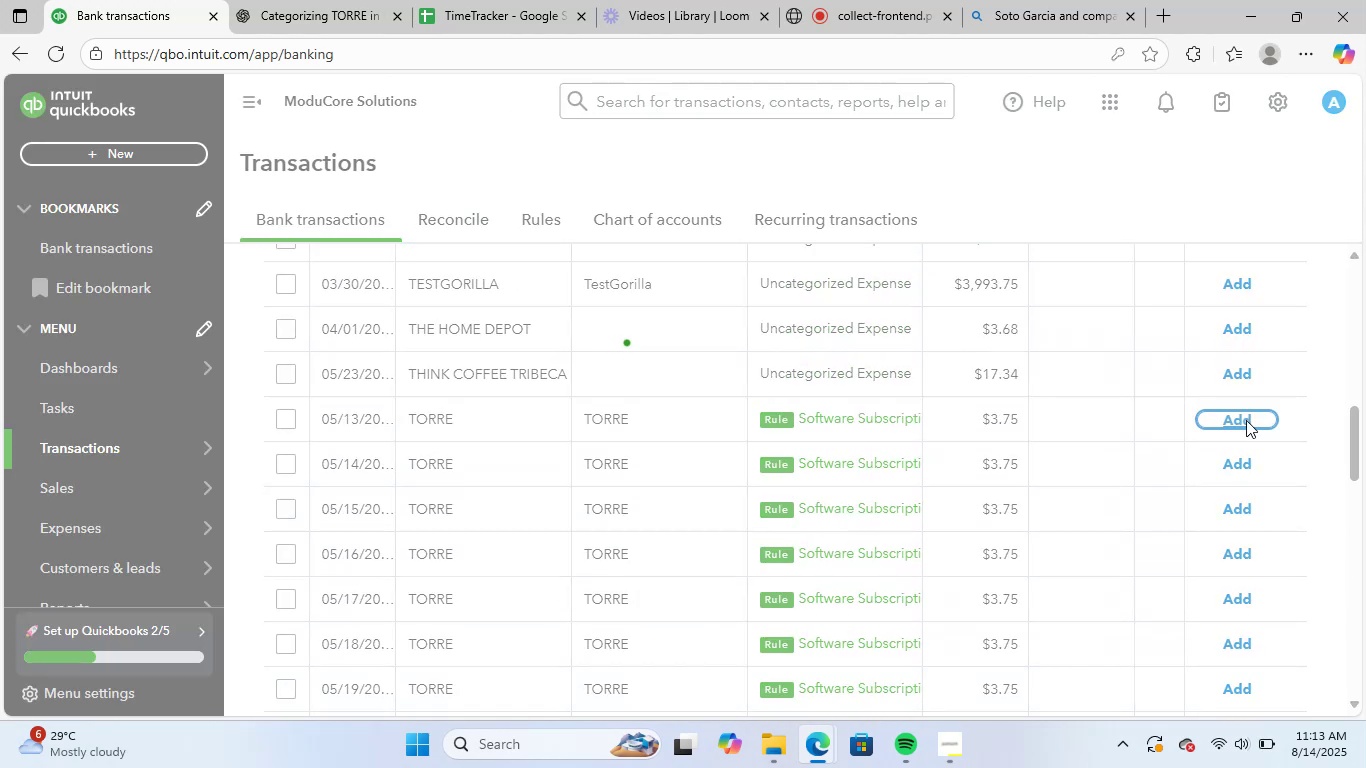 
left_click([1245, 420])
 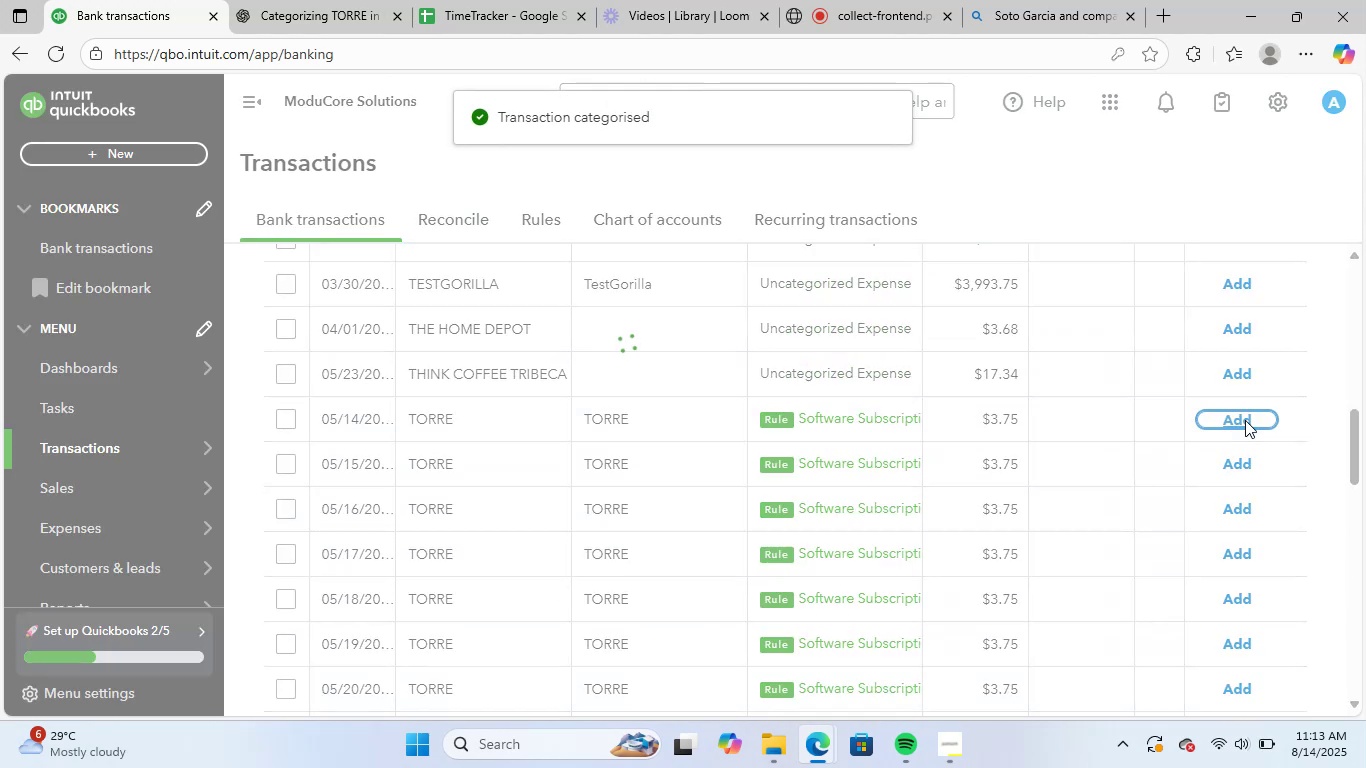 
left_click([1245, 420])
 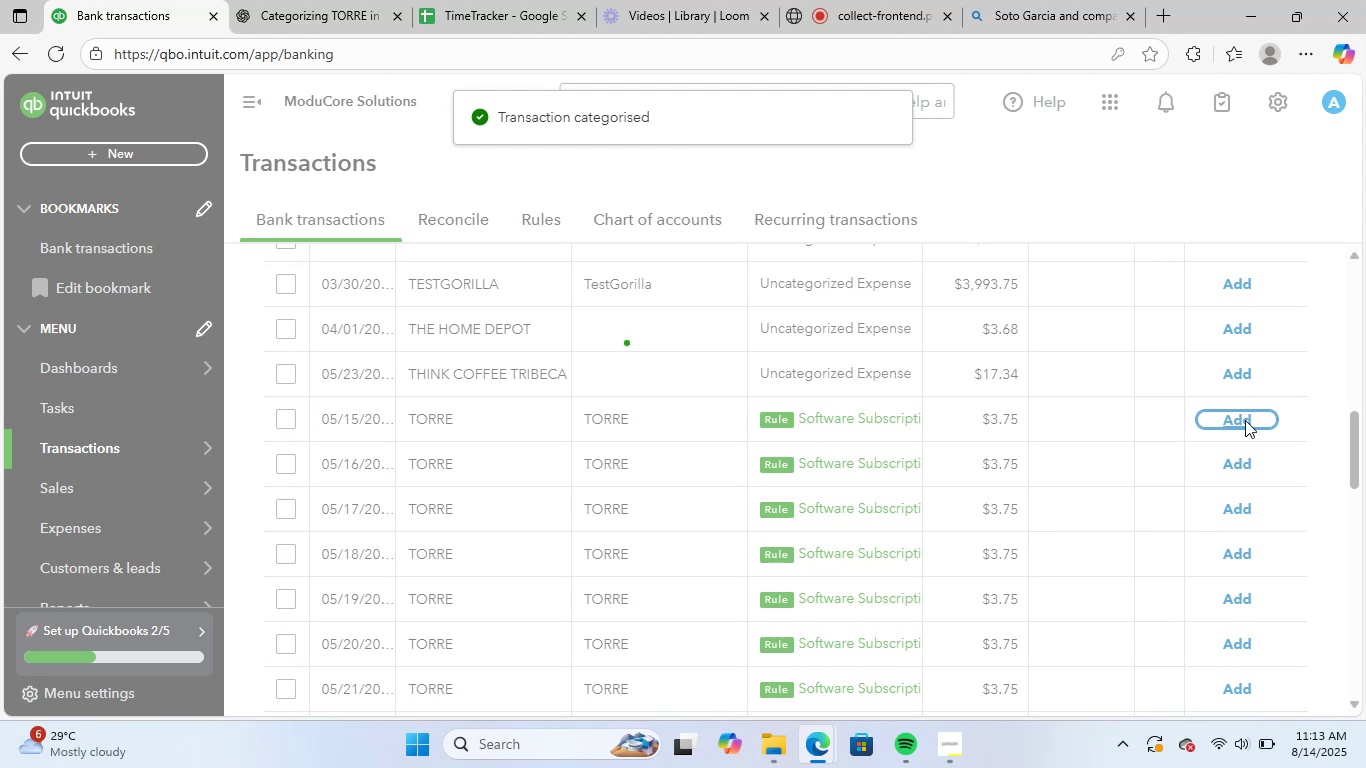 
left_click([1245, 420])
 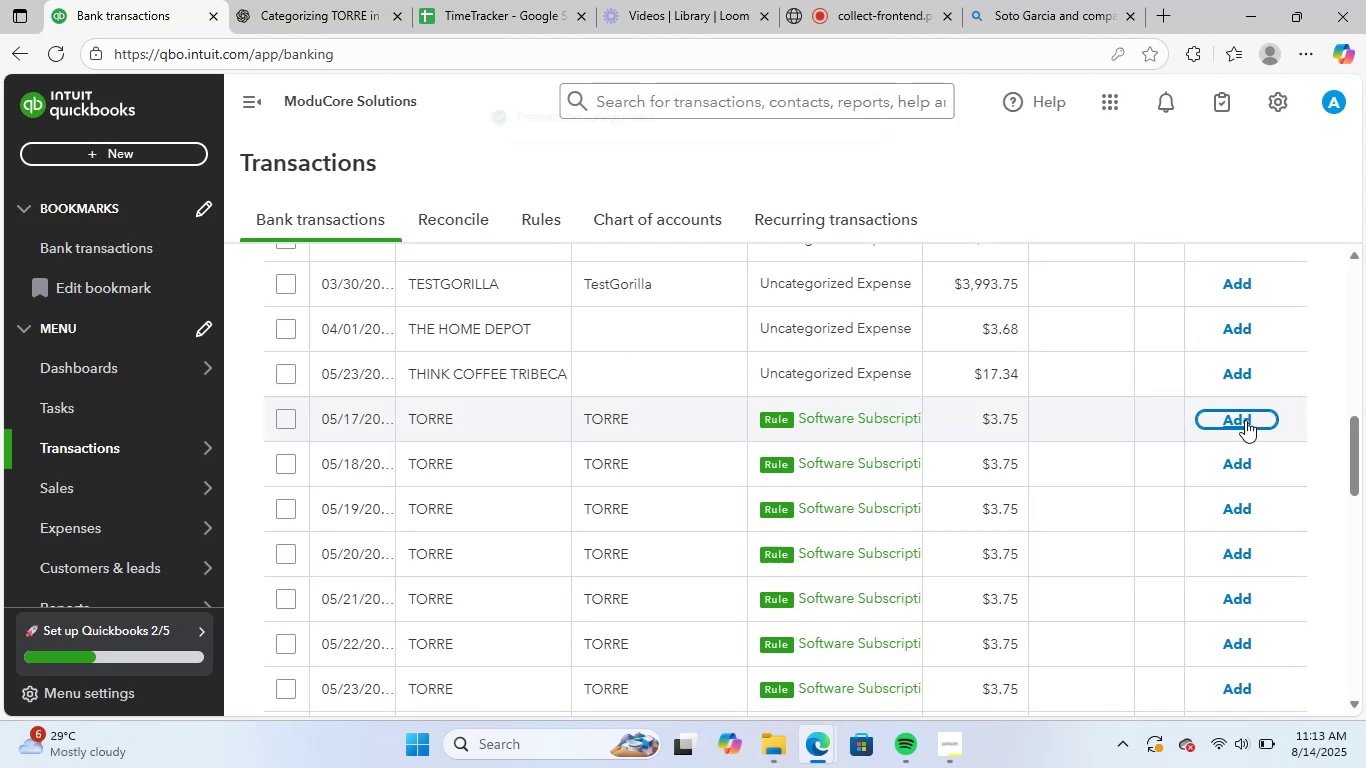 
left_click([1245, 420])
 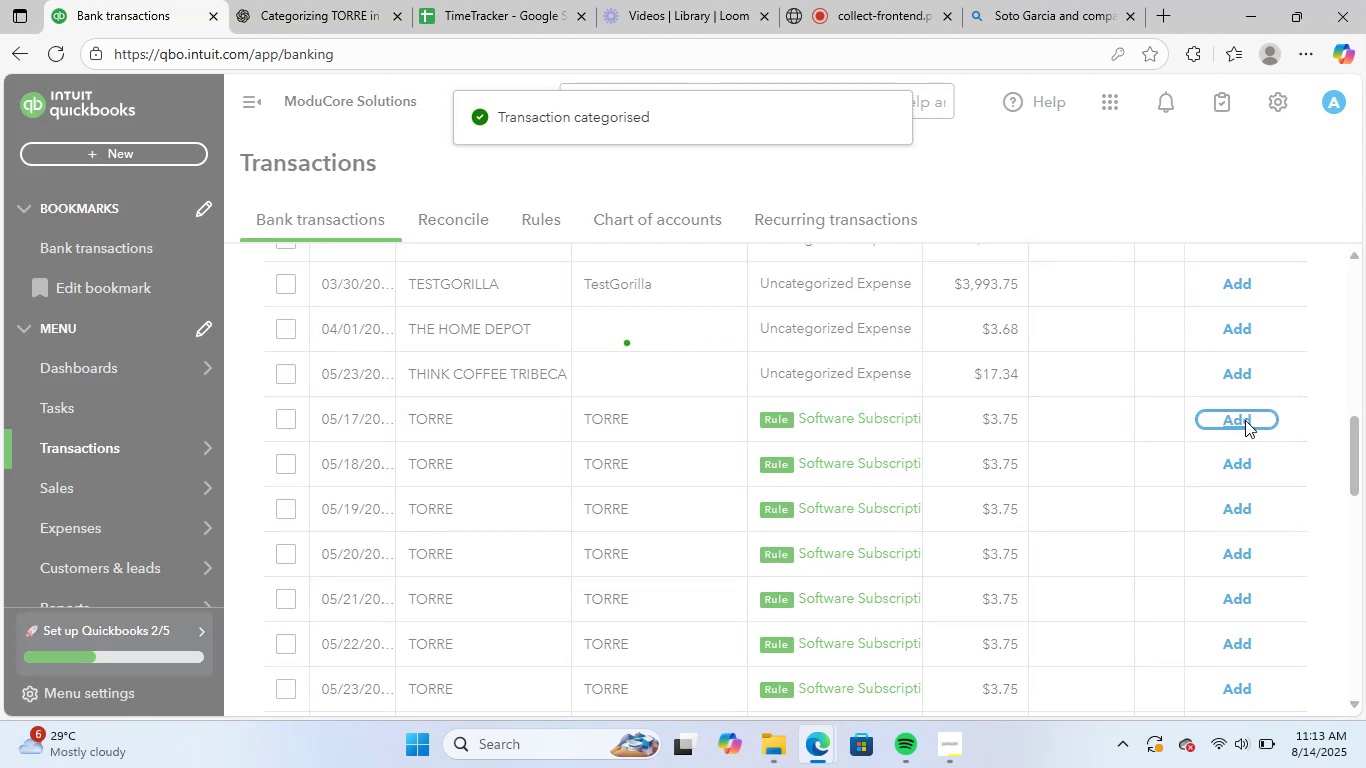 
left_click([1245, 420])
 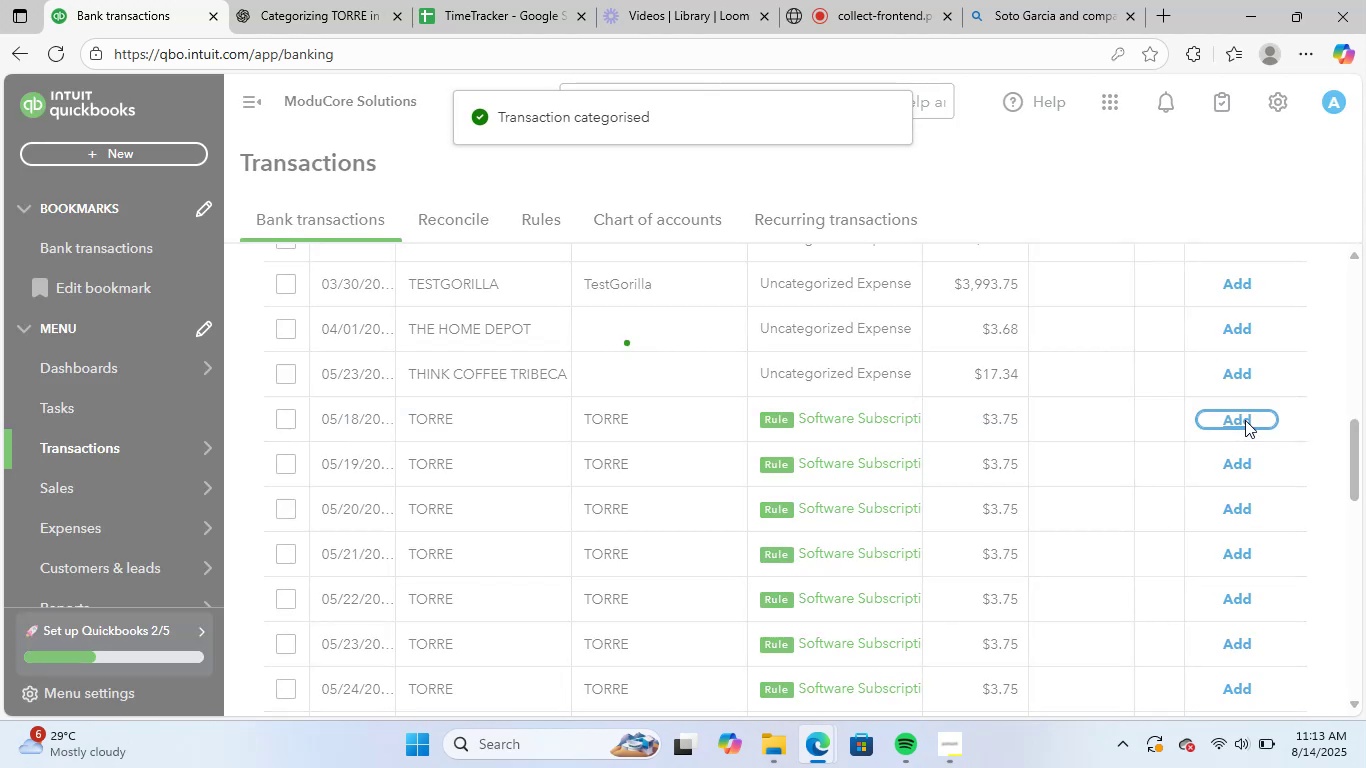 
left_click([1245, 420])
 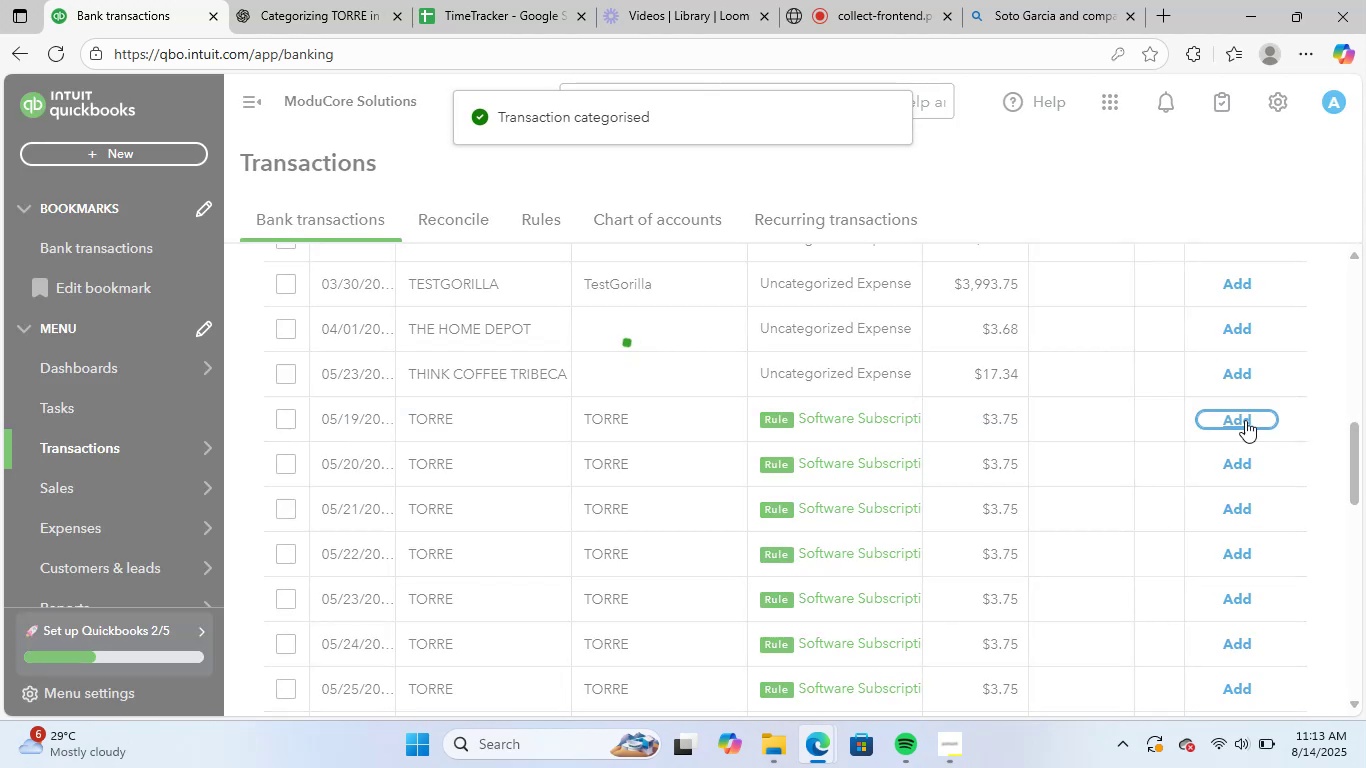 
left_click([1245, 420])
 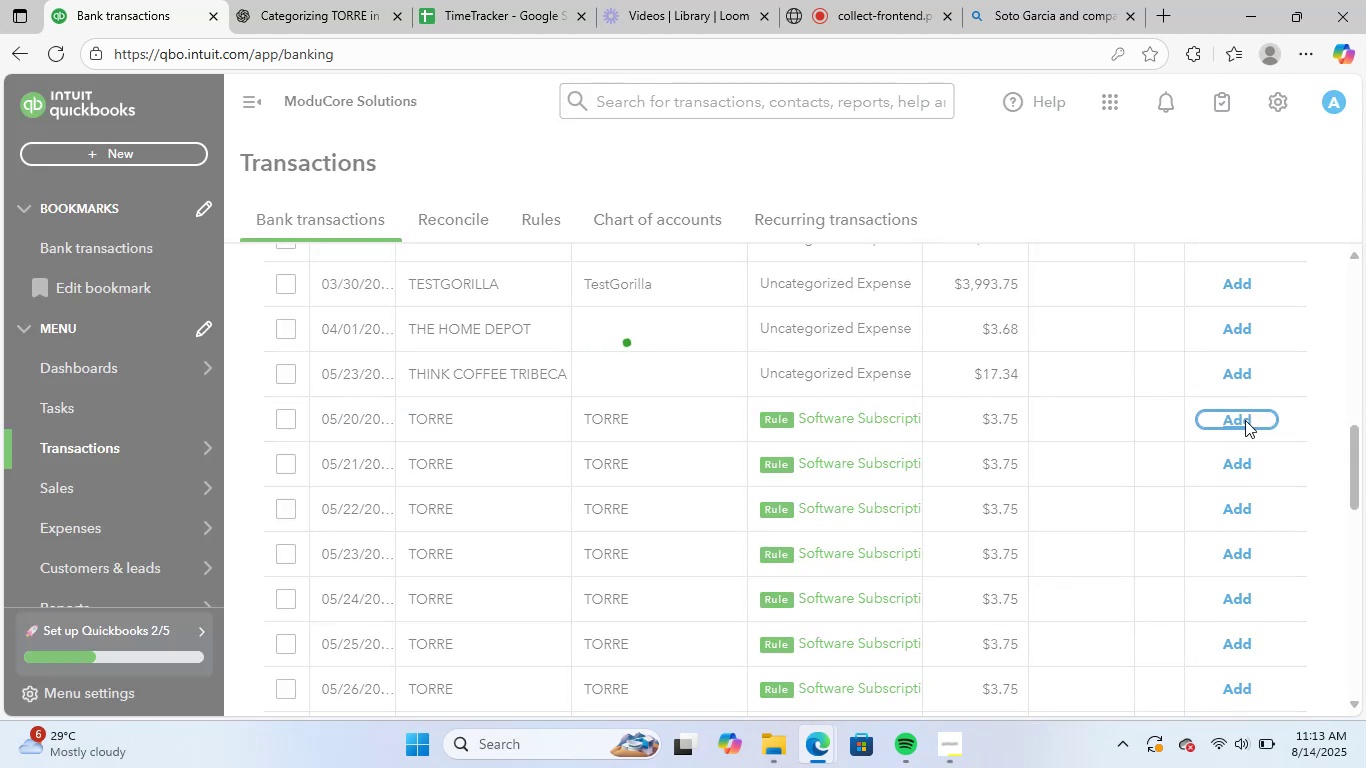 
left_click([1245, 420])
 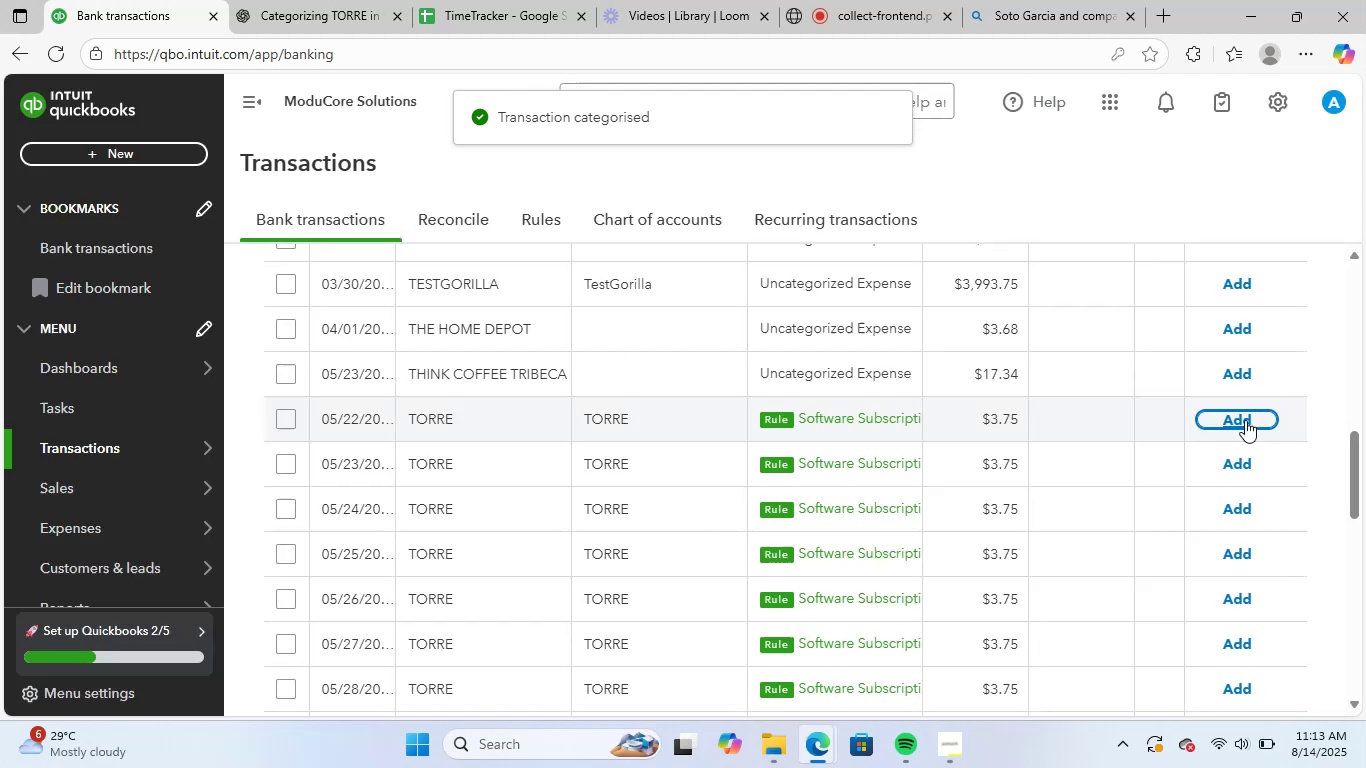 
left_click([1245, 420])
 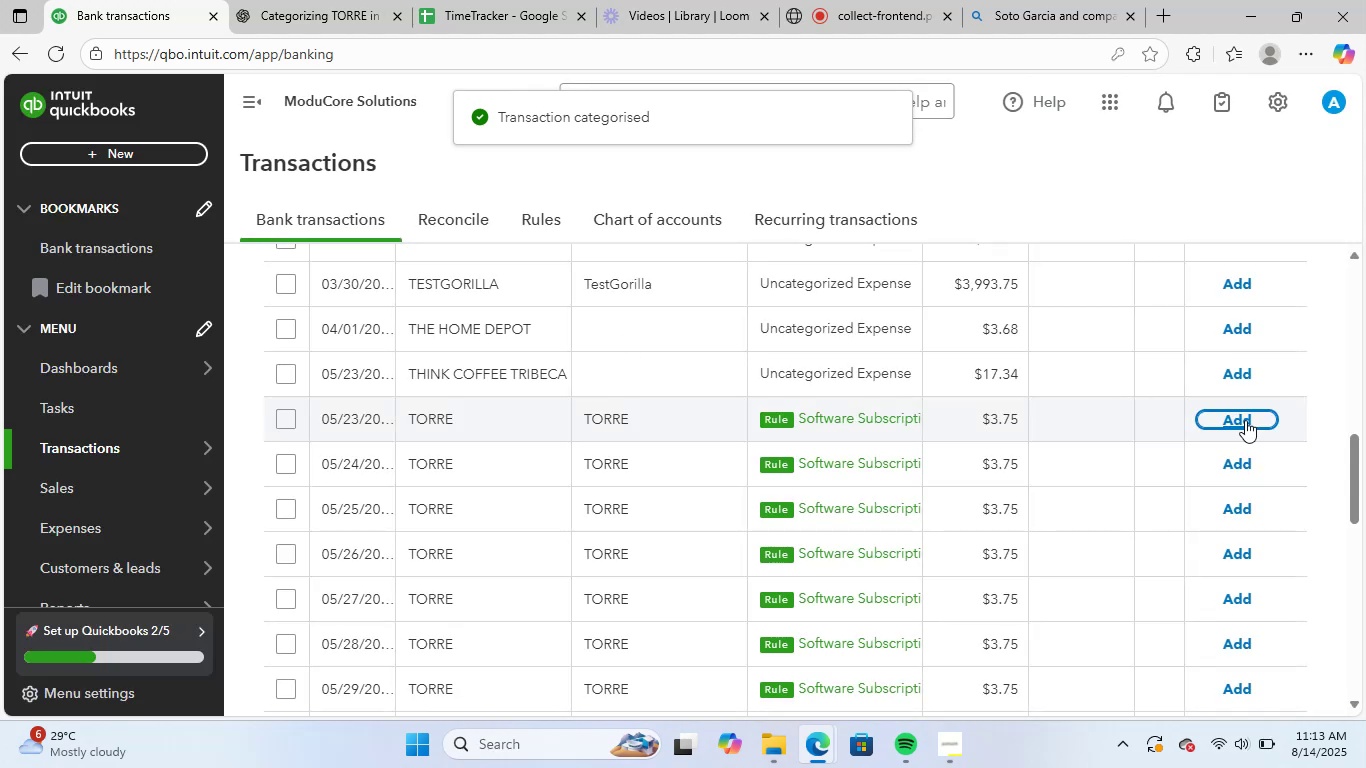 
left_click([1245, 420])
 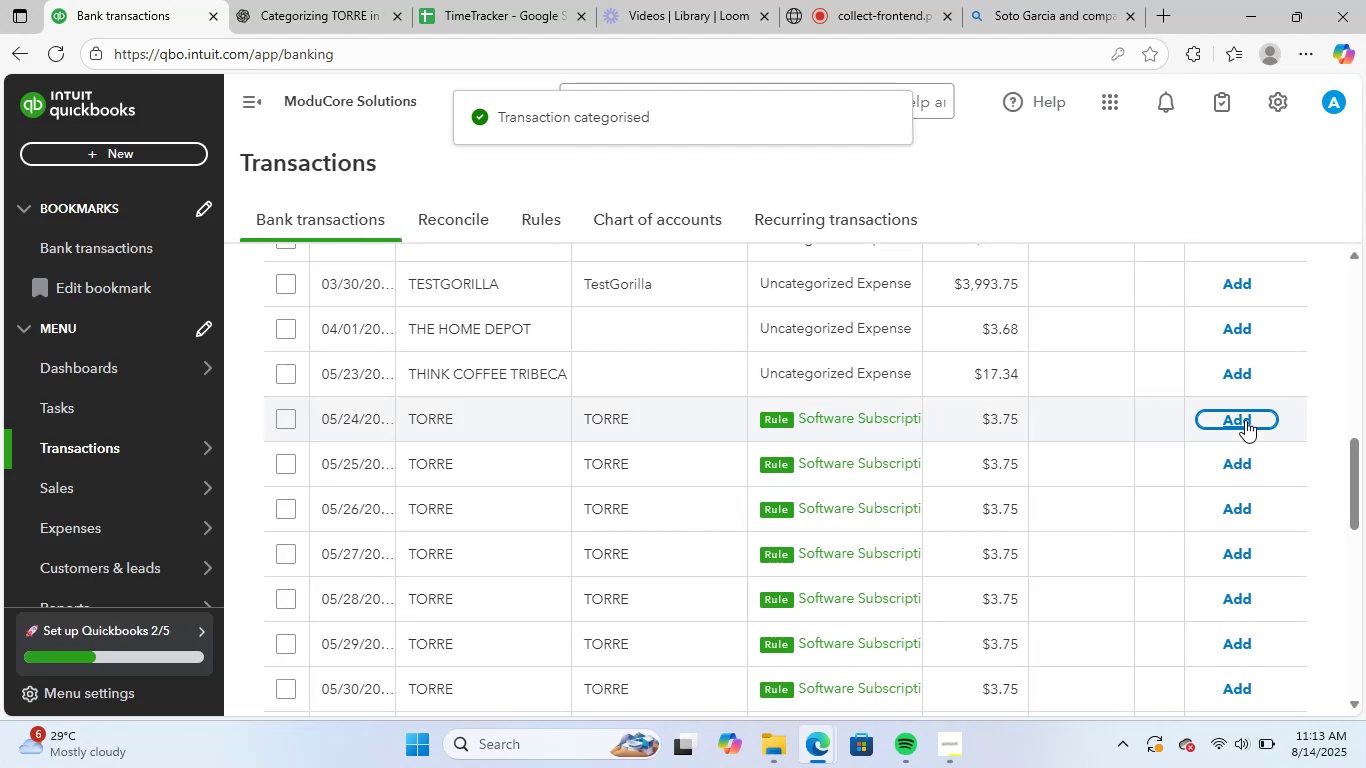 
left_click([1245, 420])
 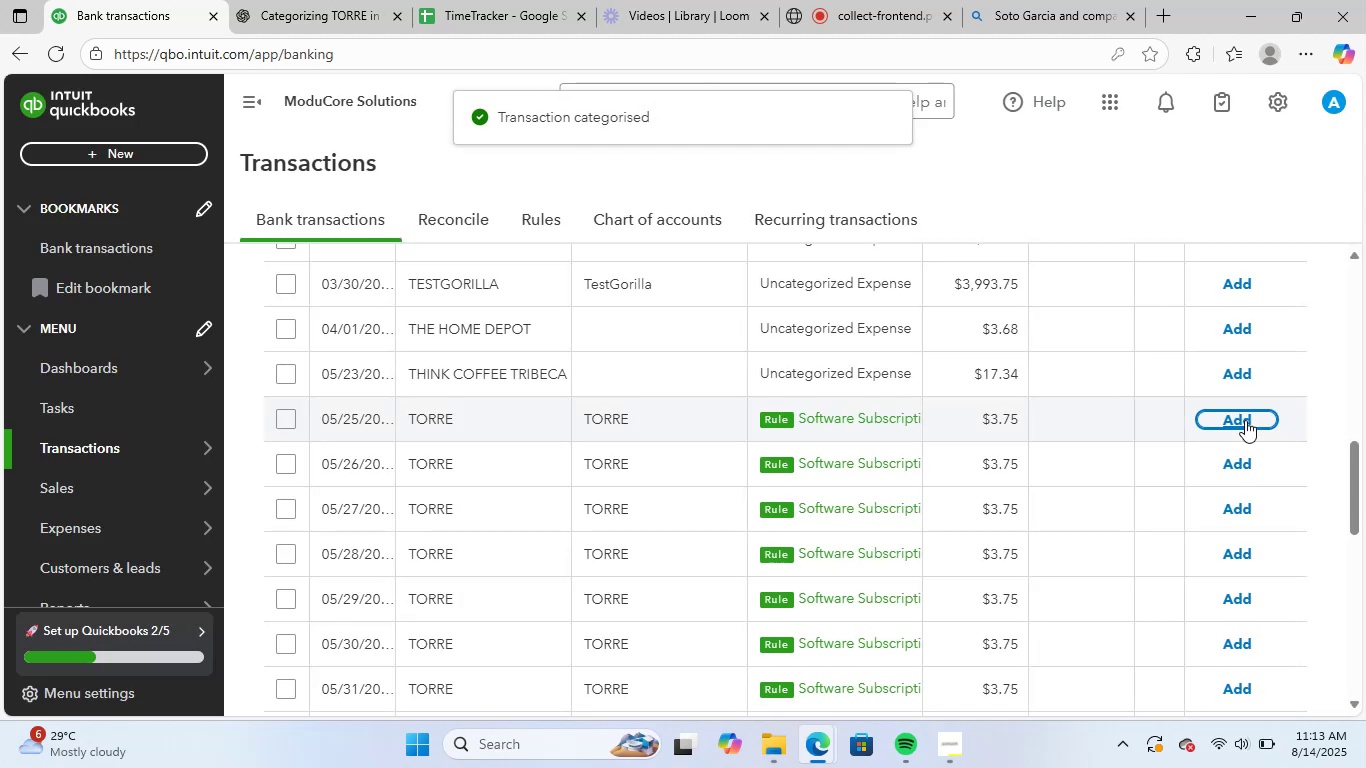 
left_click([1245, 420])
 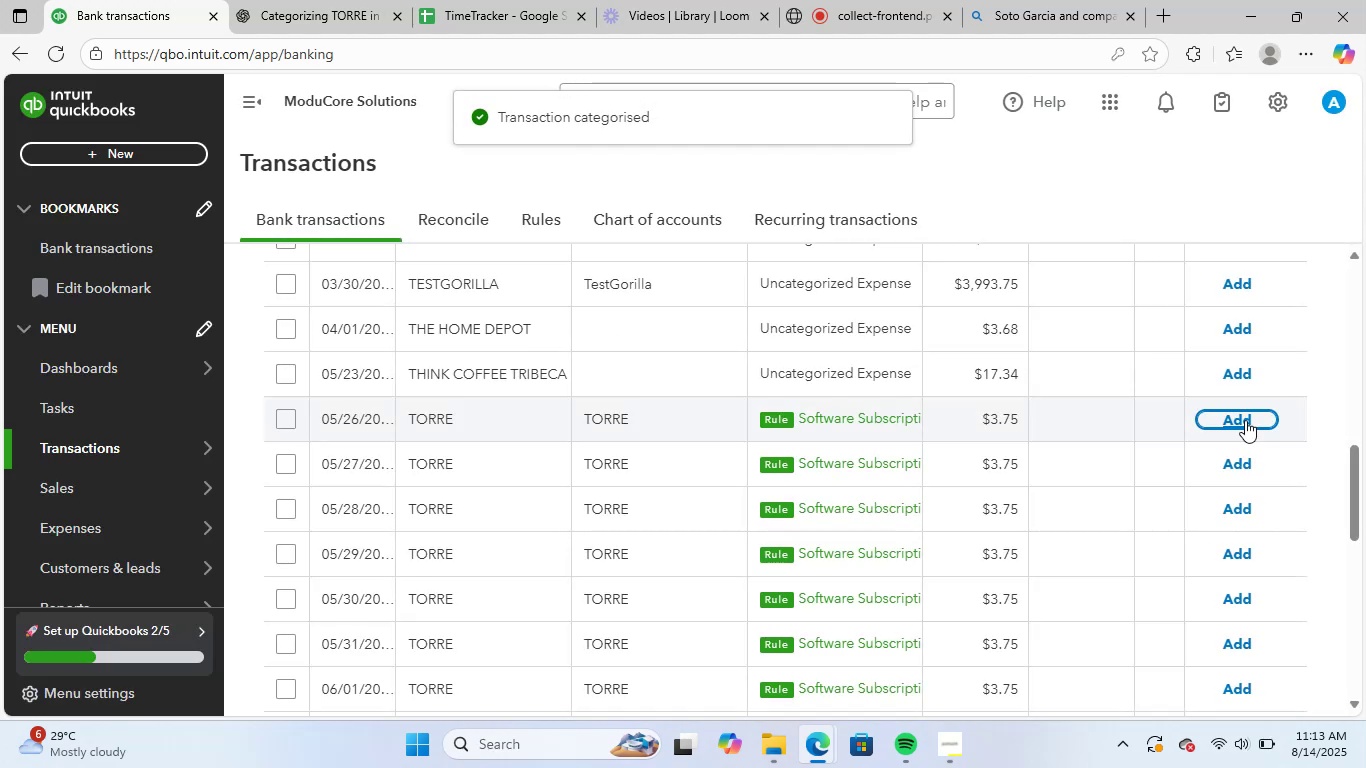 
left_click([1245, 420])
 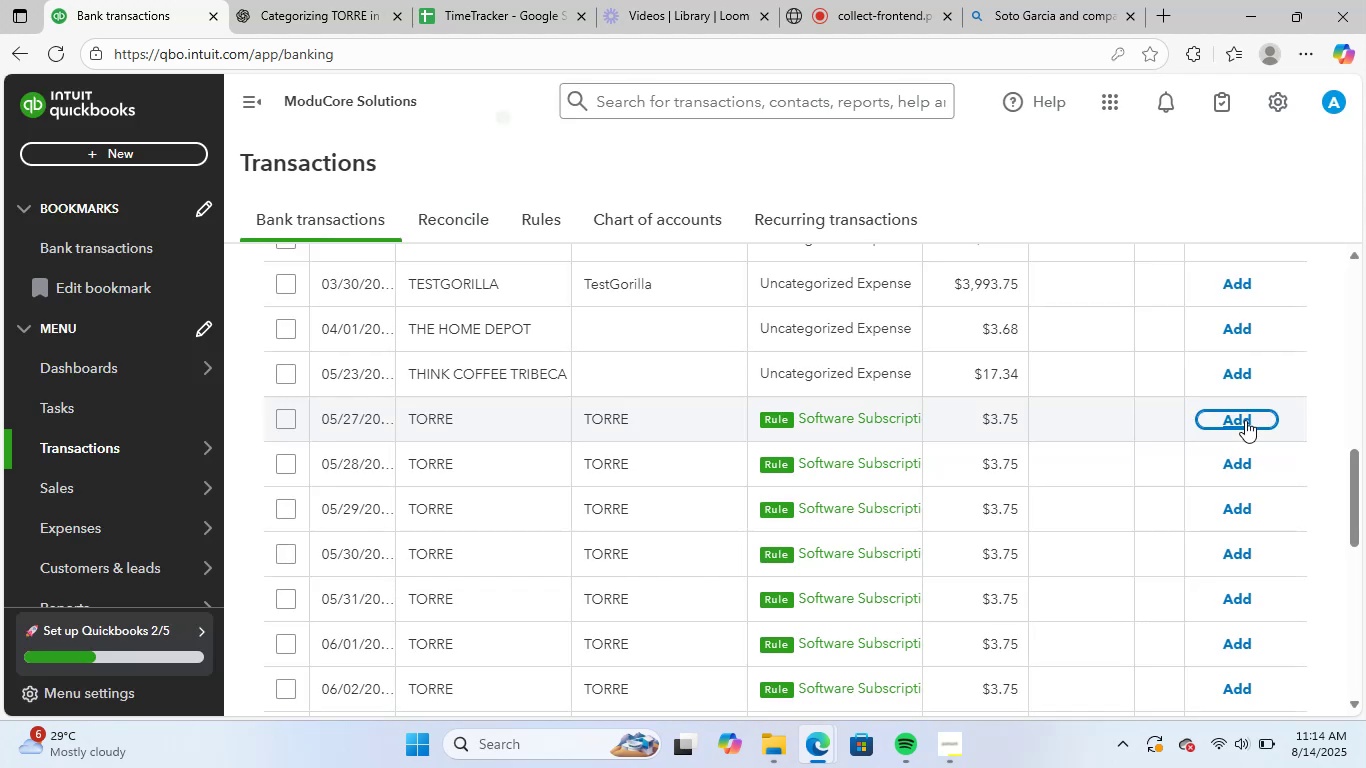 
left_click([1245, 420])
 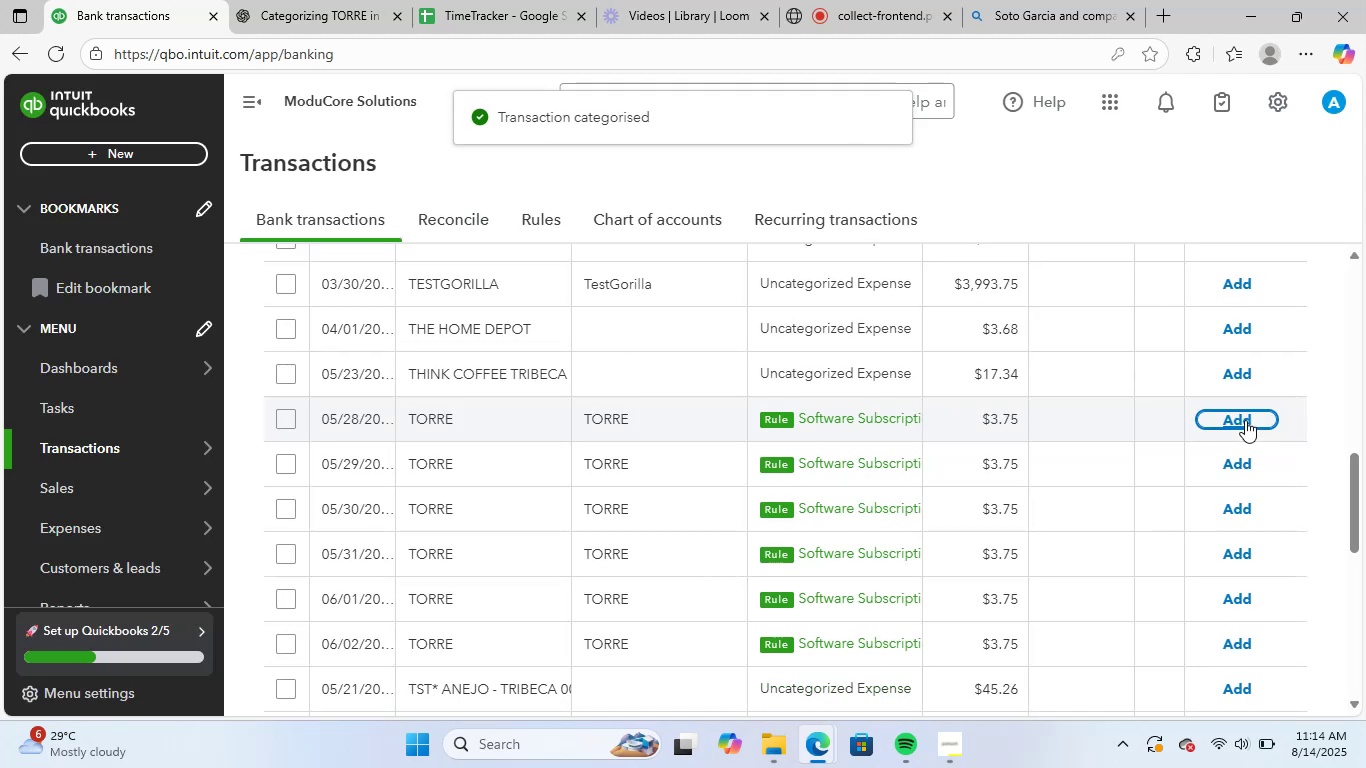 
left_click([1245, 420])
 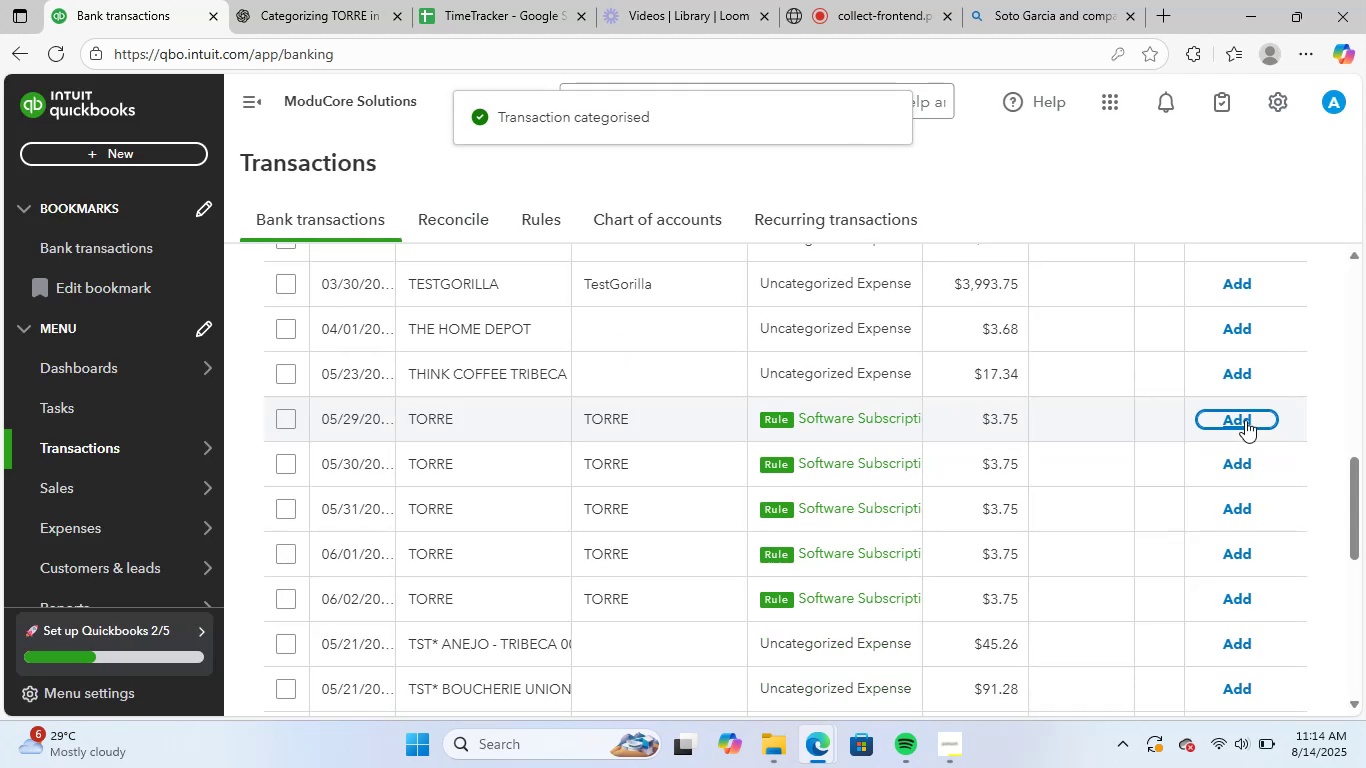 
left_click([1245, 420])
 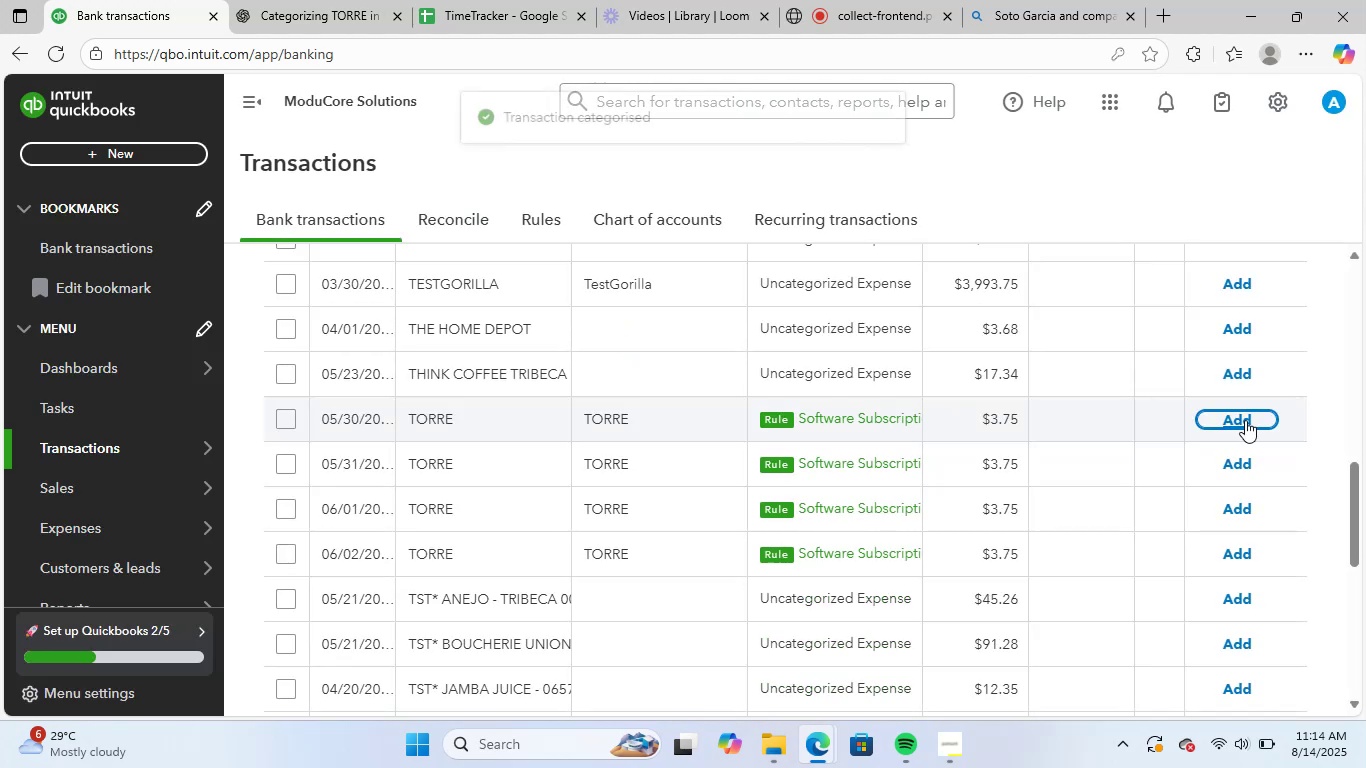 
left_click([1245, 420])
 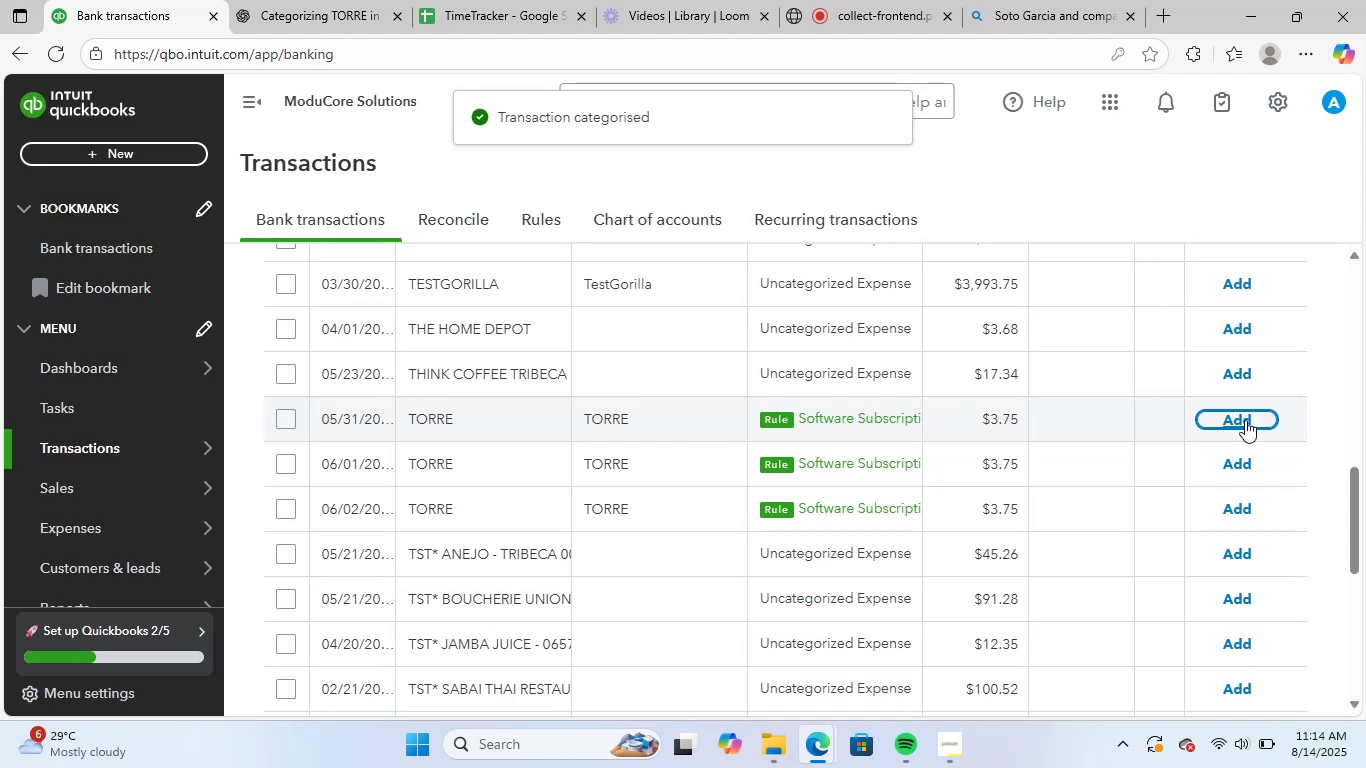 
left_click([1245, 420])
 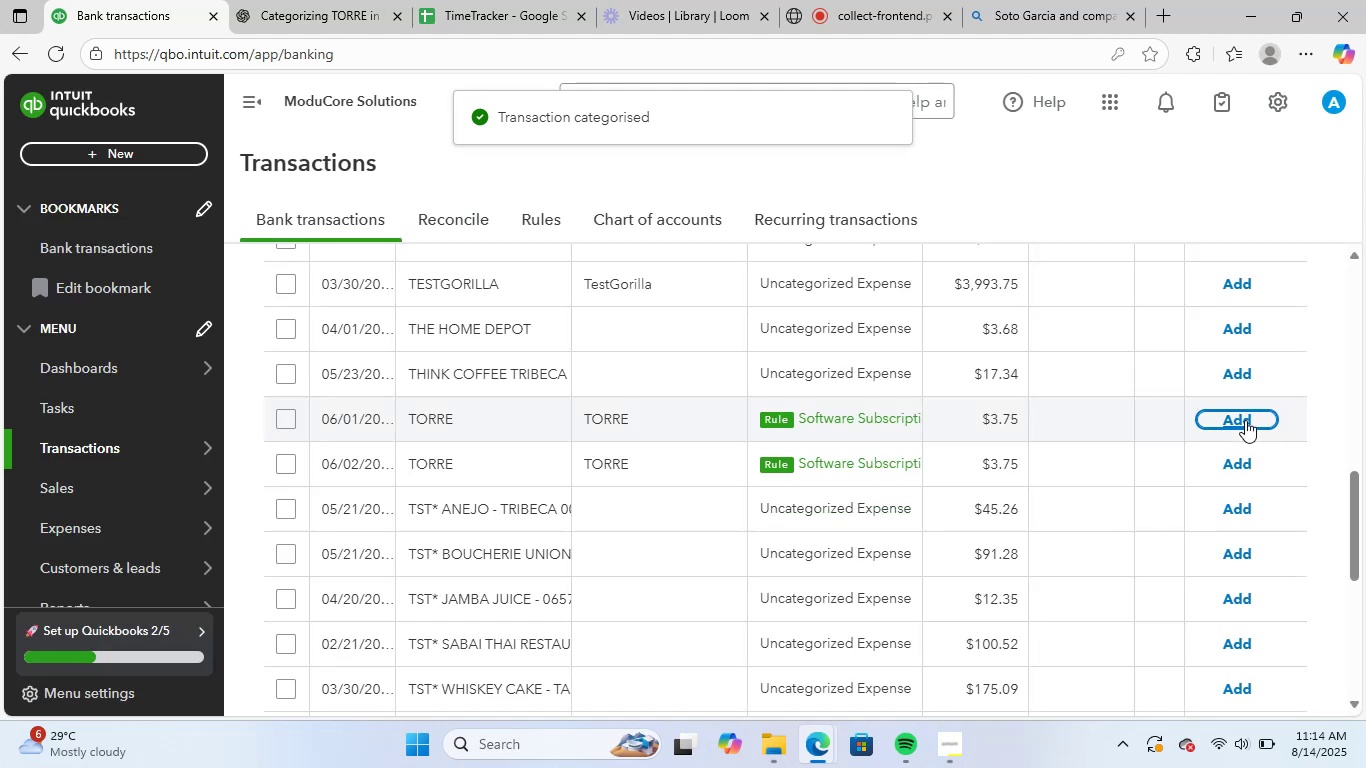 
left_click([1245, 420])
 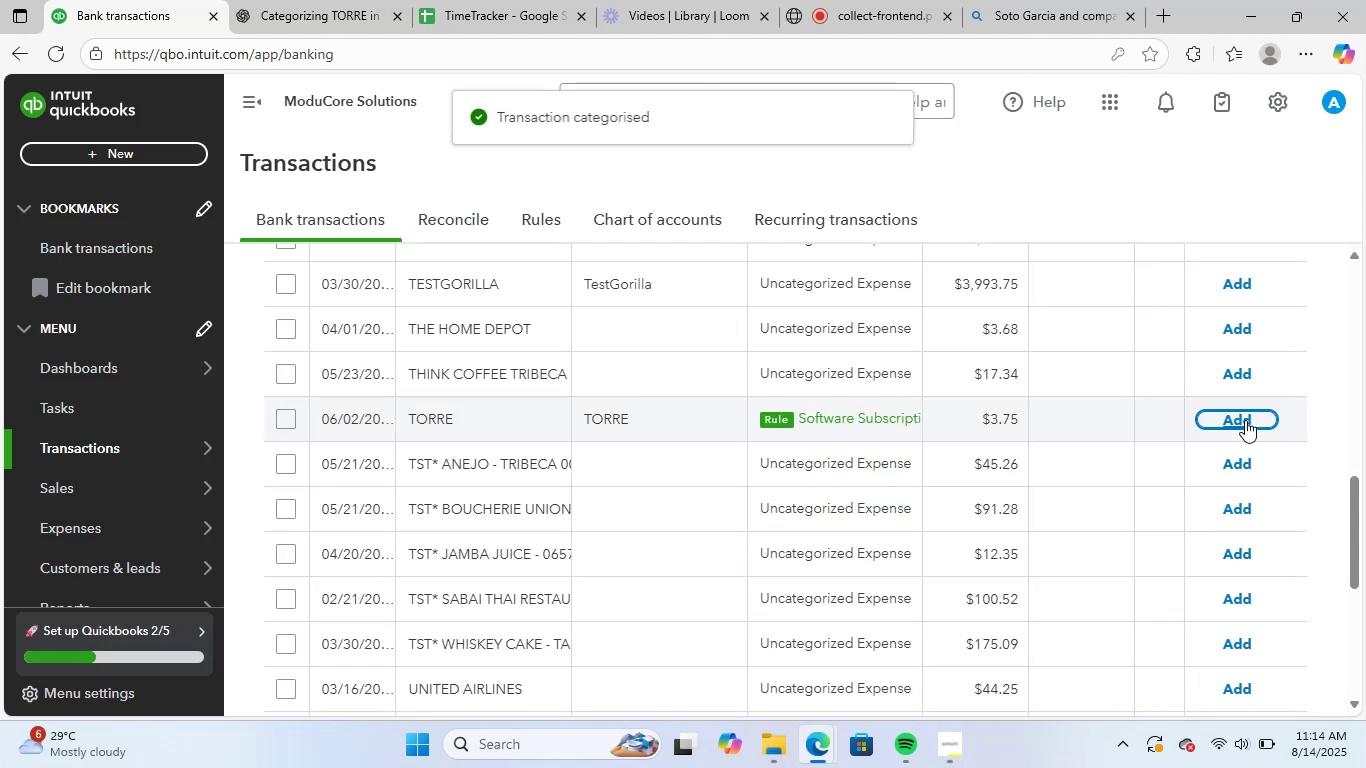 
left_click([1245, 420])
 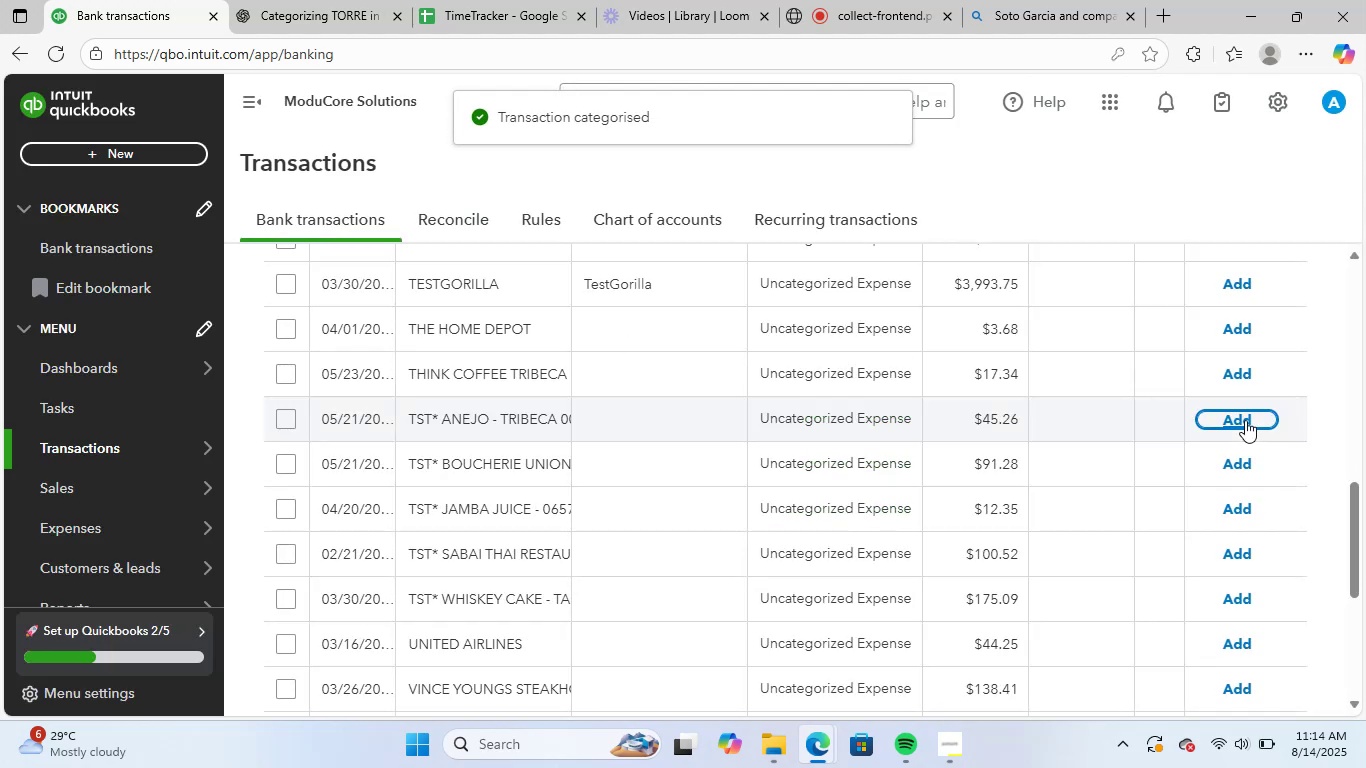 
scroll: coordinate [578, 607], scroll_direction: up, amount: 6.0
 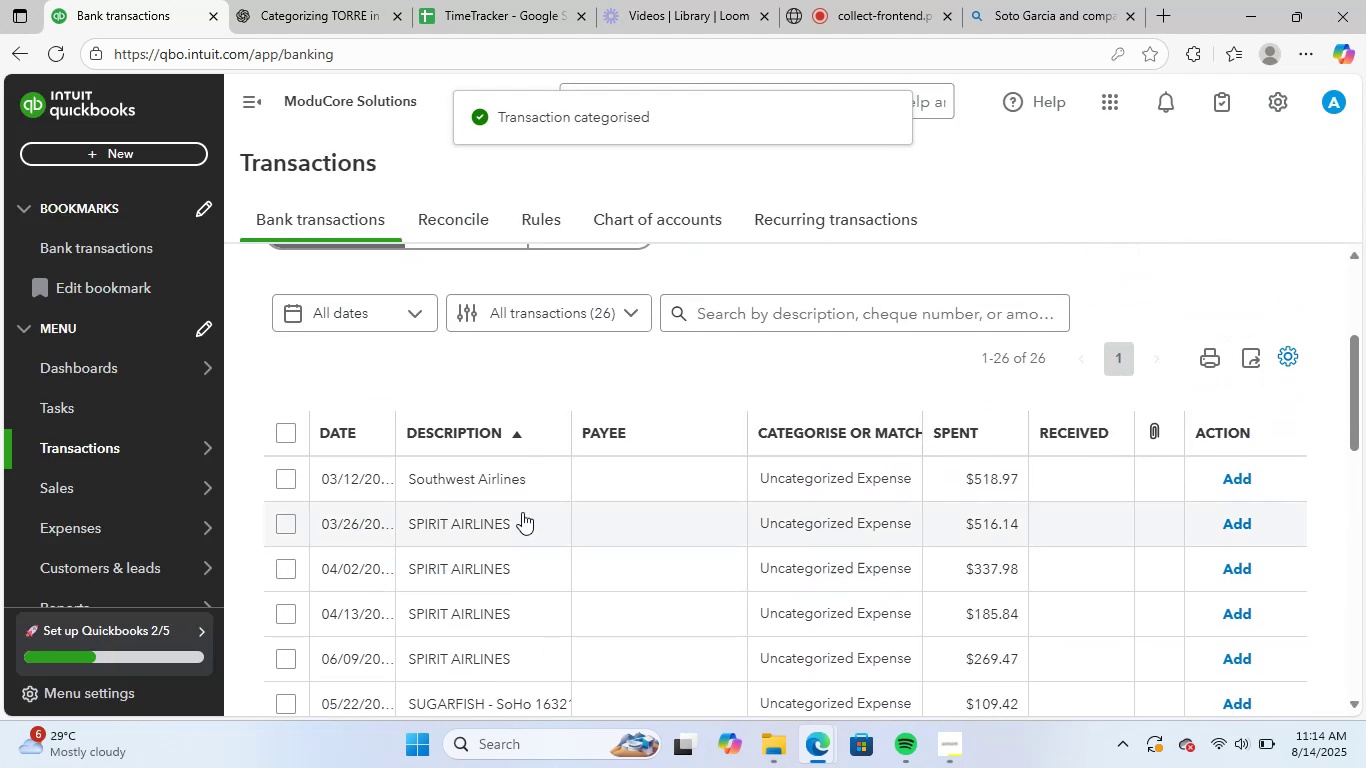 
left_click([509, 488])
 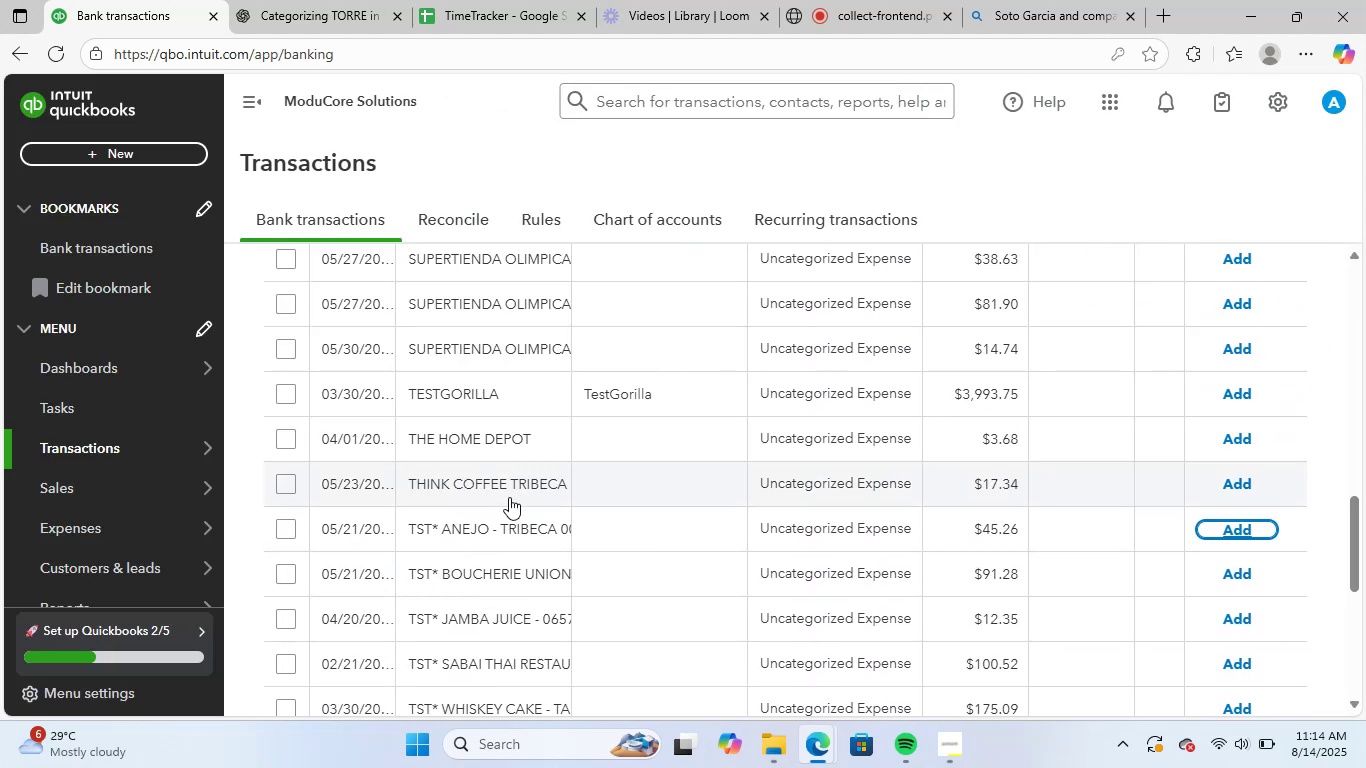 
scroll: coordinate [461, 399], scroll_direction: up, amount: 4.0
 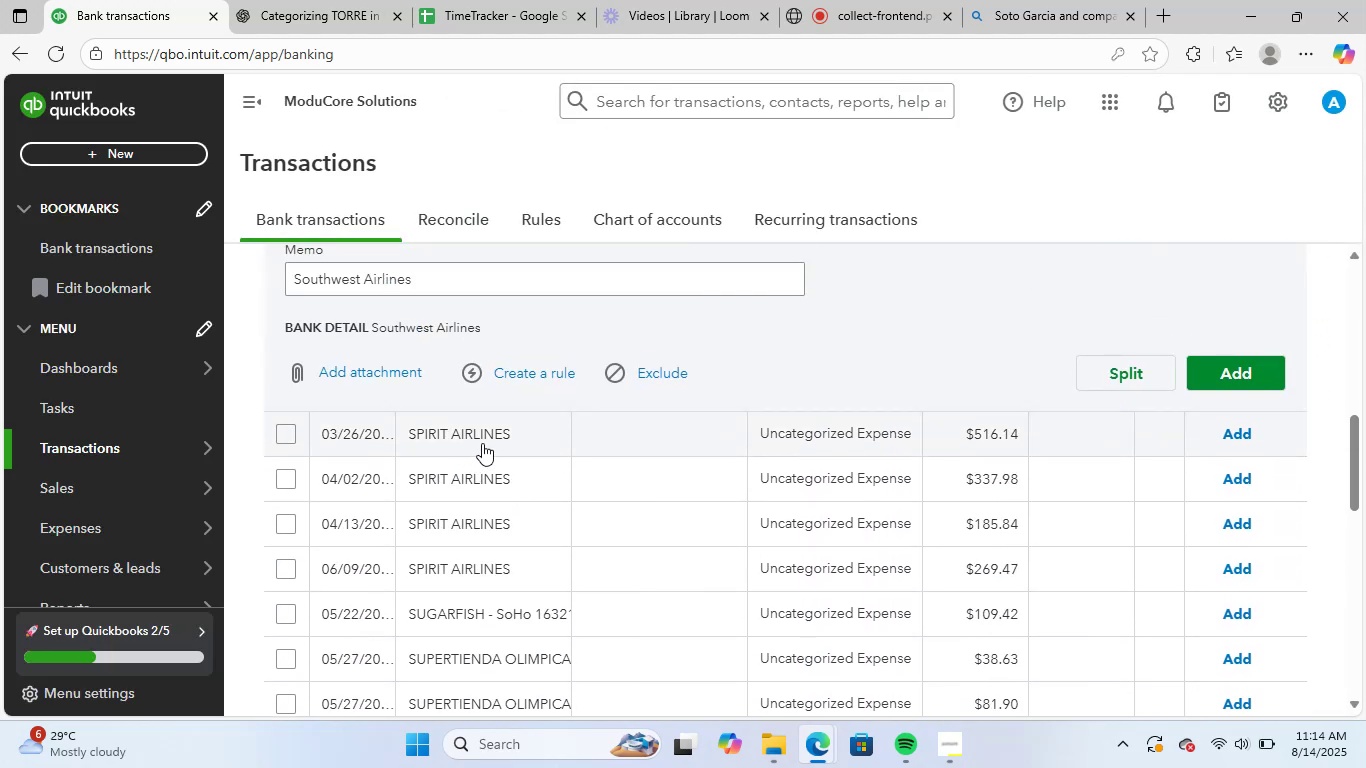 
left_click([483, 442])
 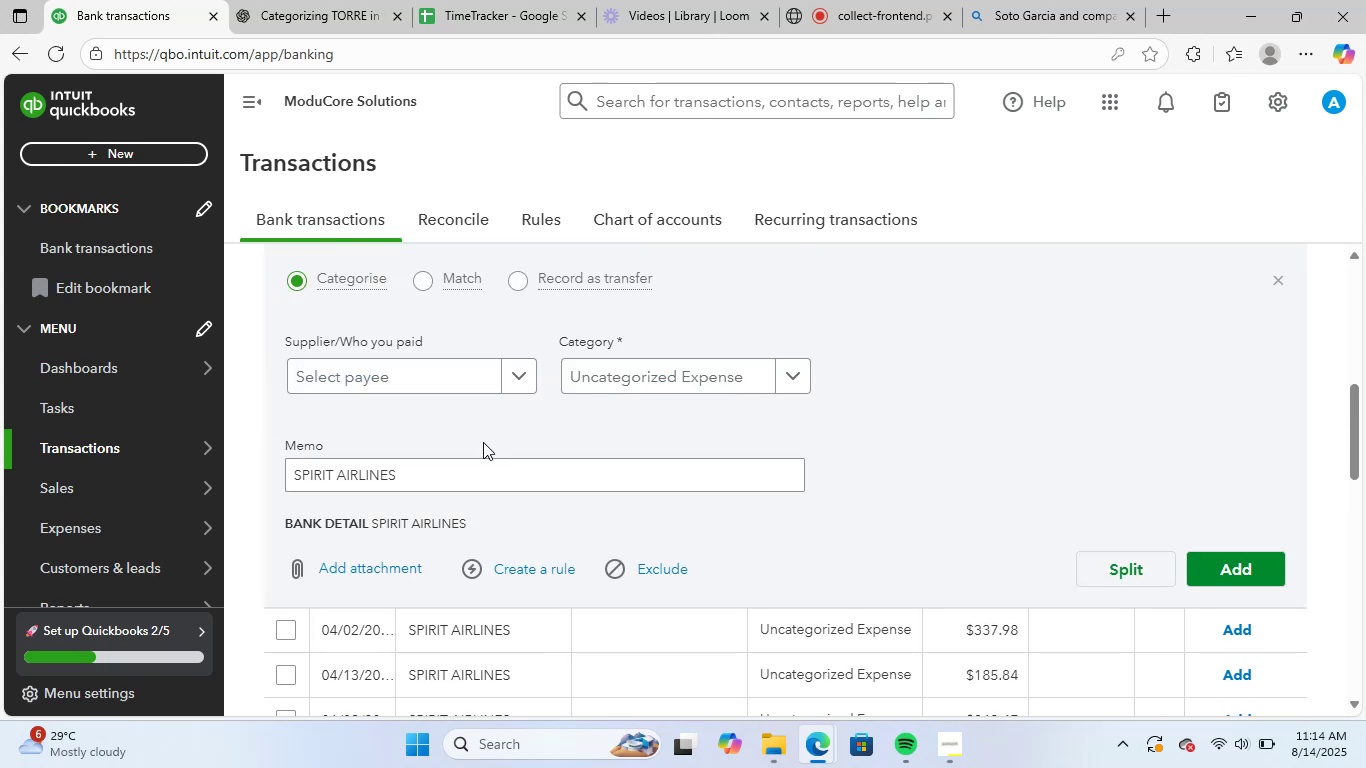 
scroll: coordinate [646, 545], scroll_direction: up, amount: 2.0
 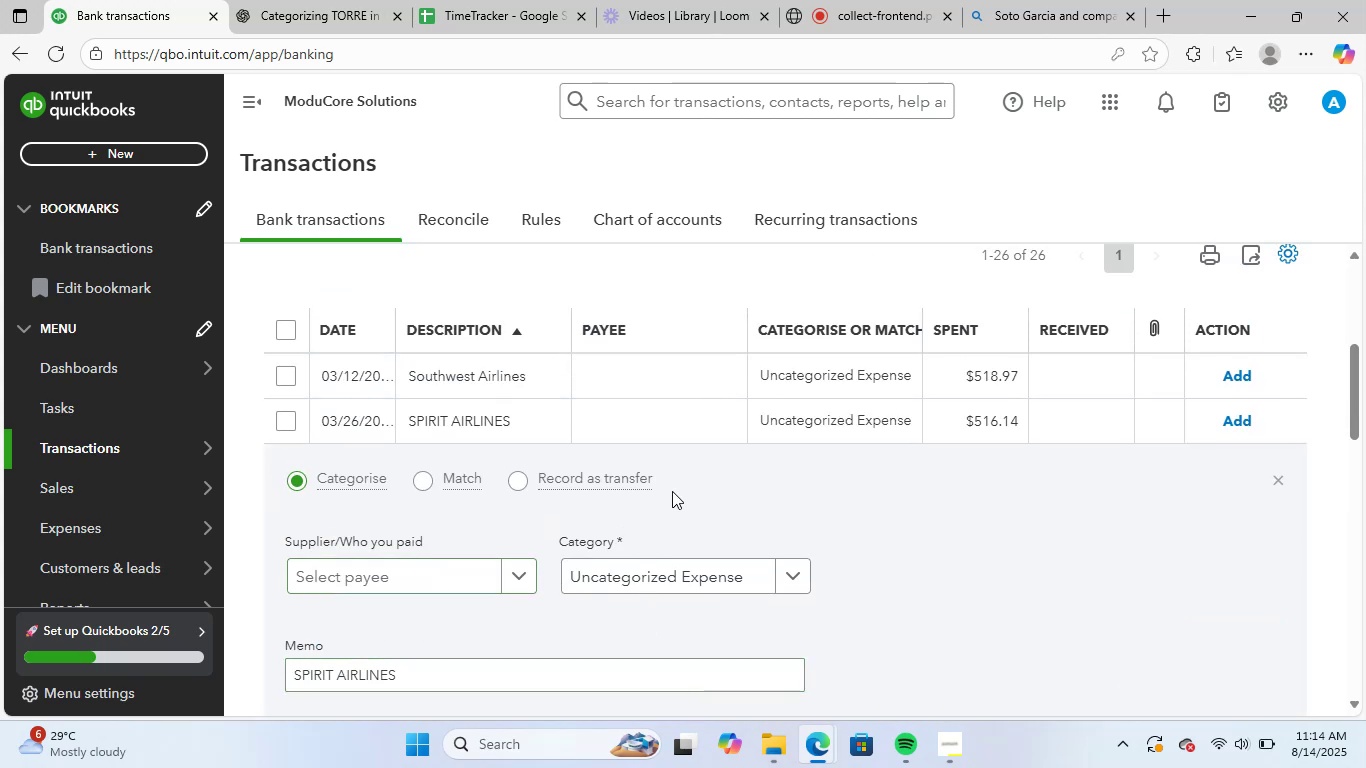 
left_click([521, 369])
 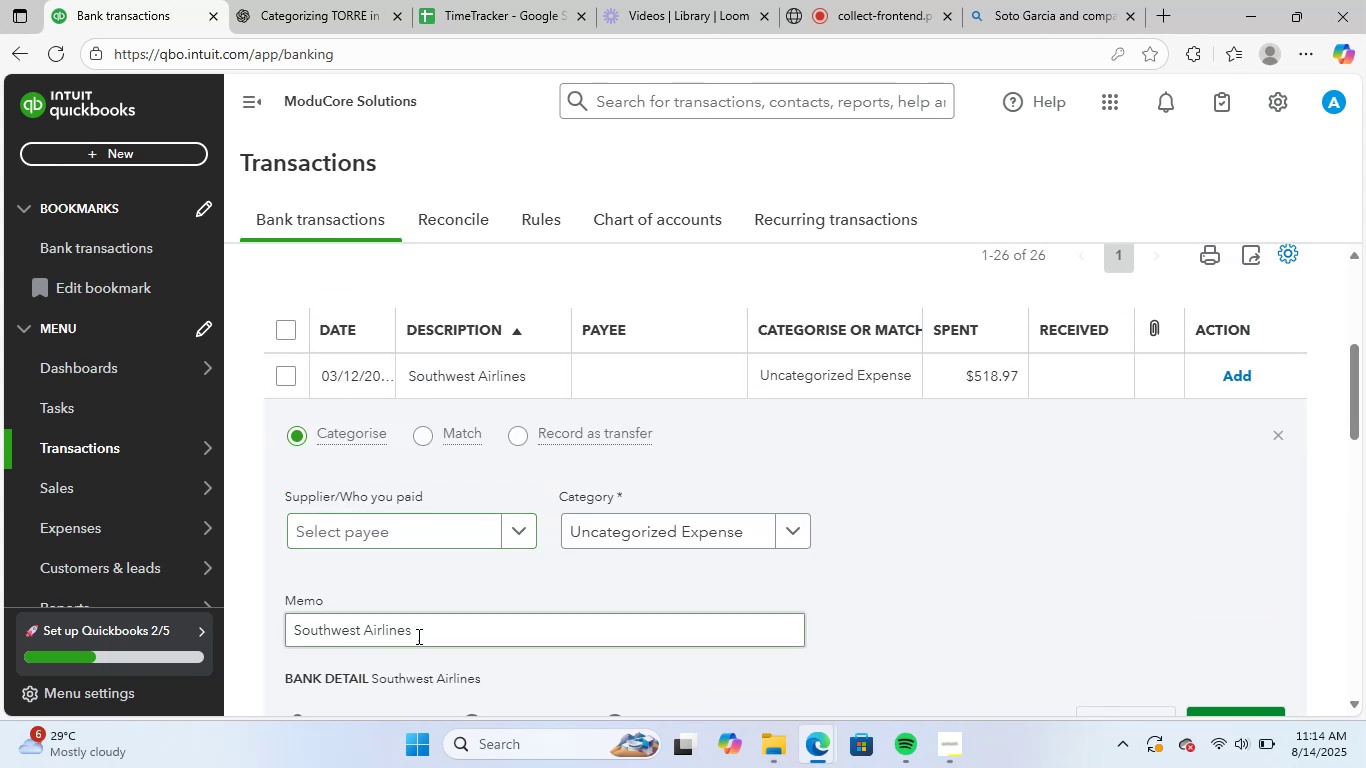 
key(Control+ControlLeft)
 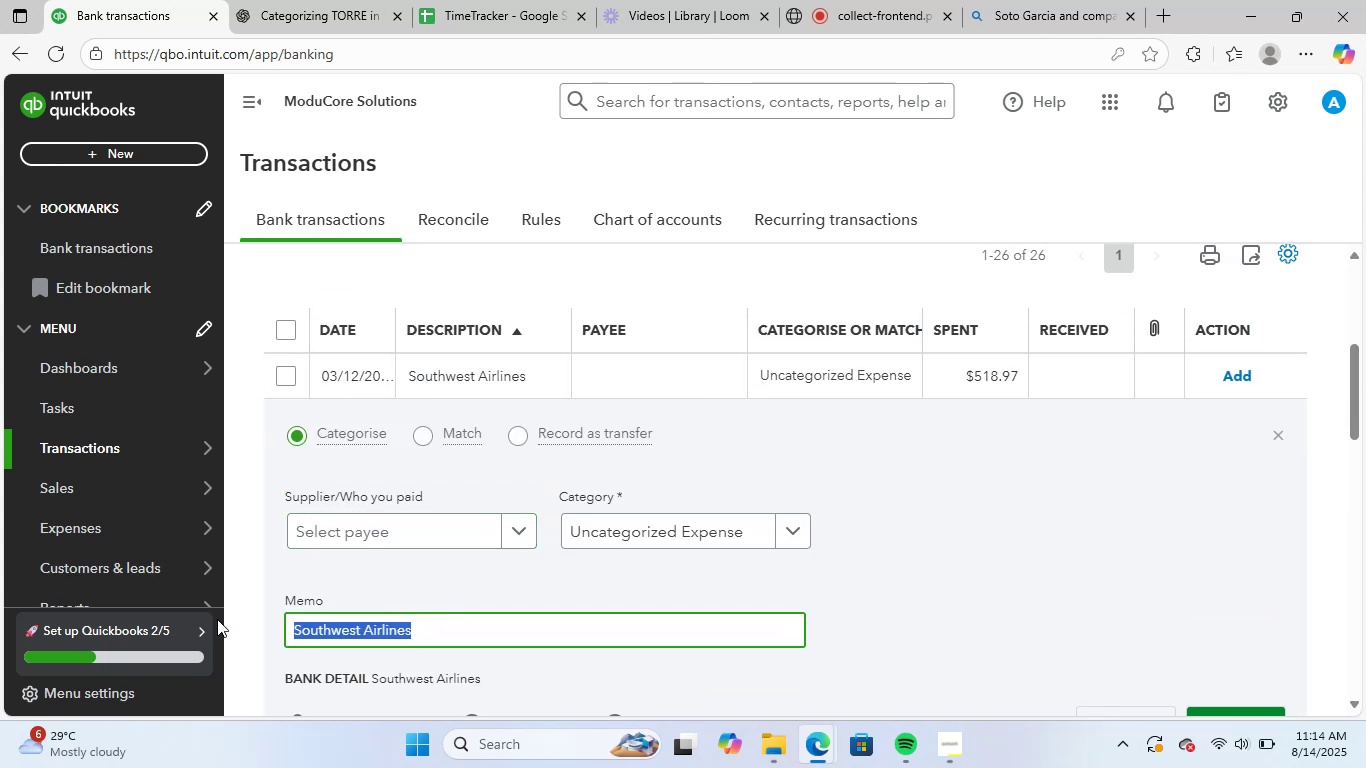 
key(Control+C)
 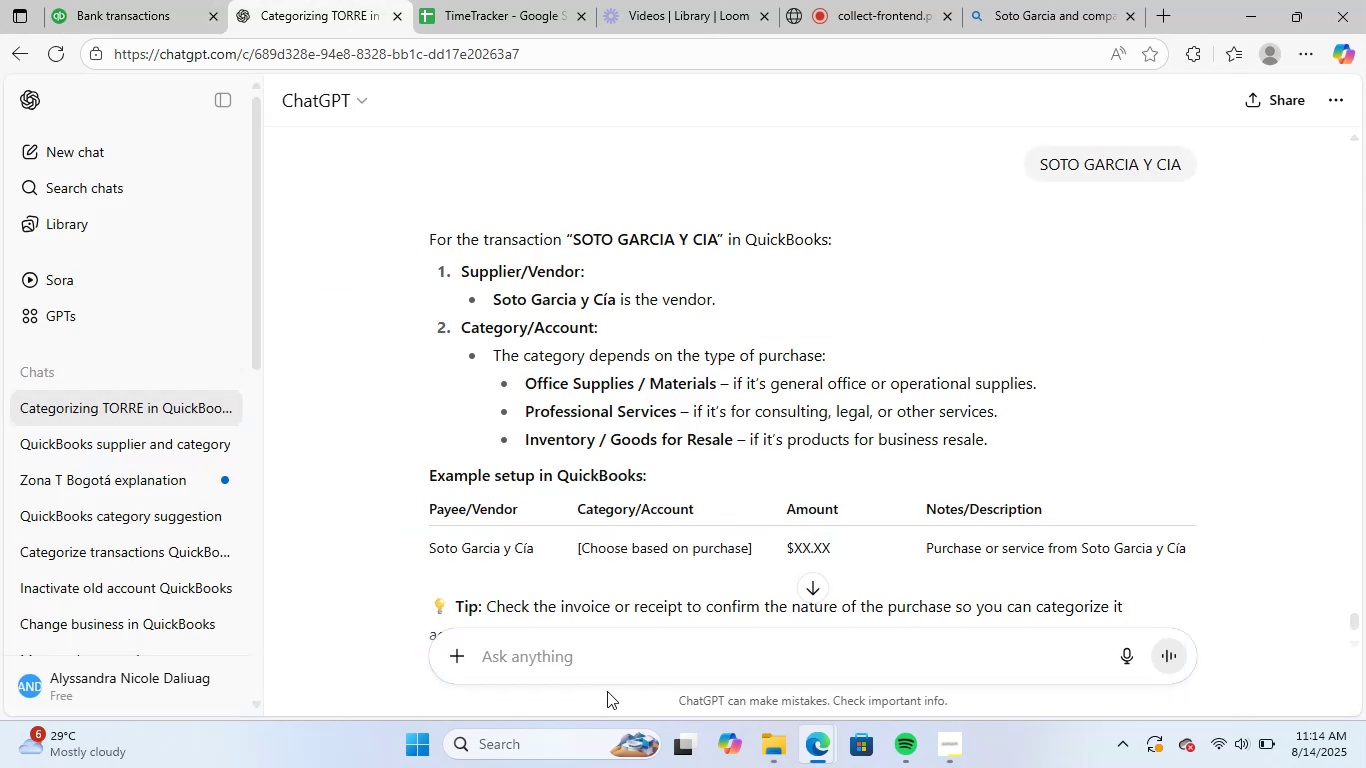 
key(Control+ControlLeft)
 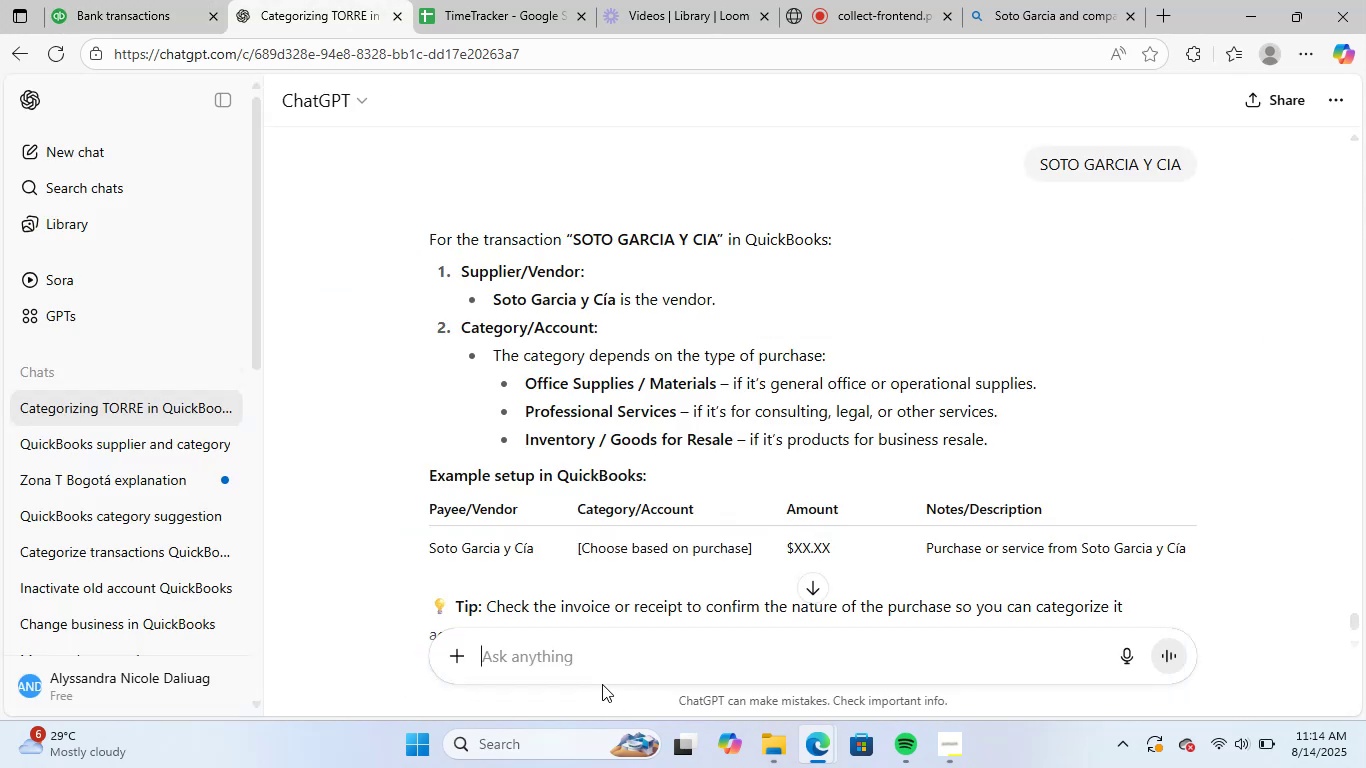 
key(Control+V)
 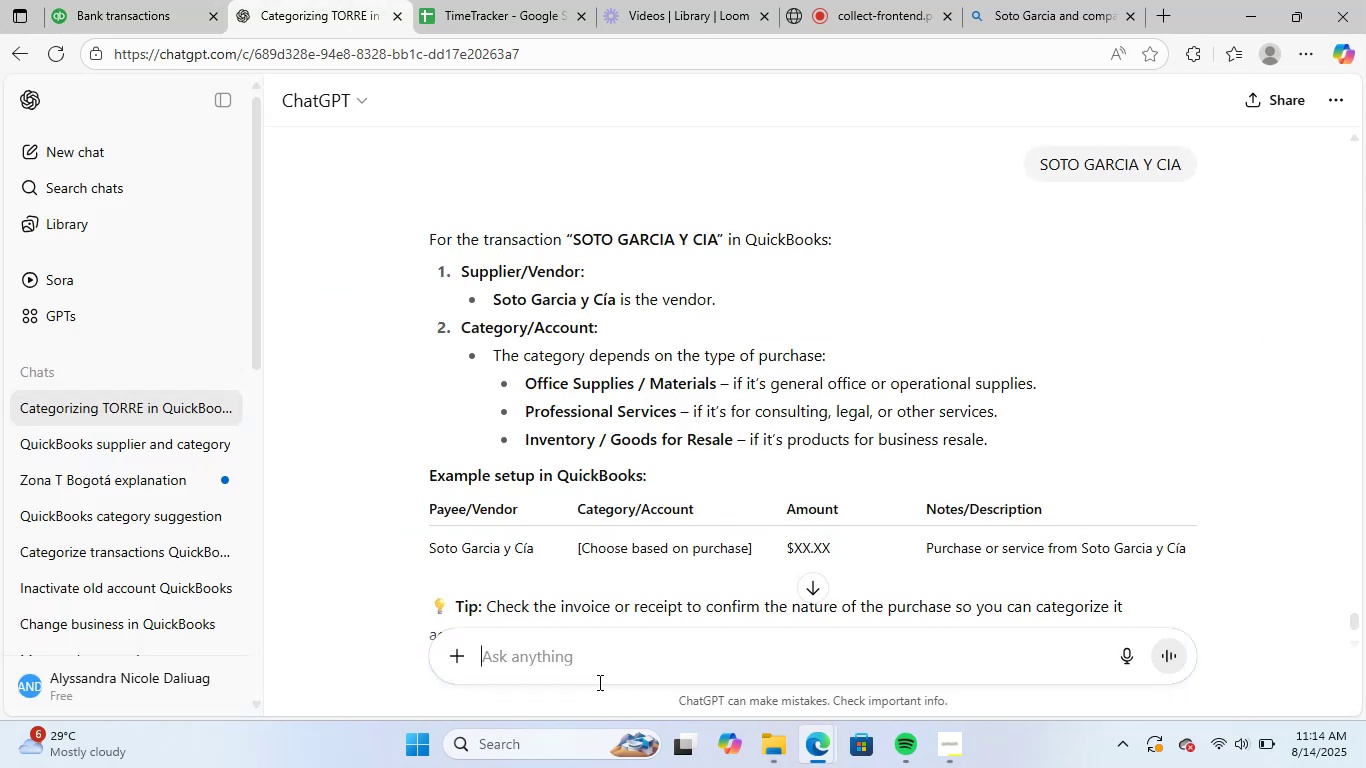 
key(NumpadEnter)
 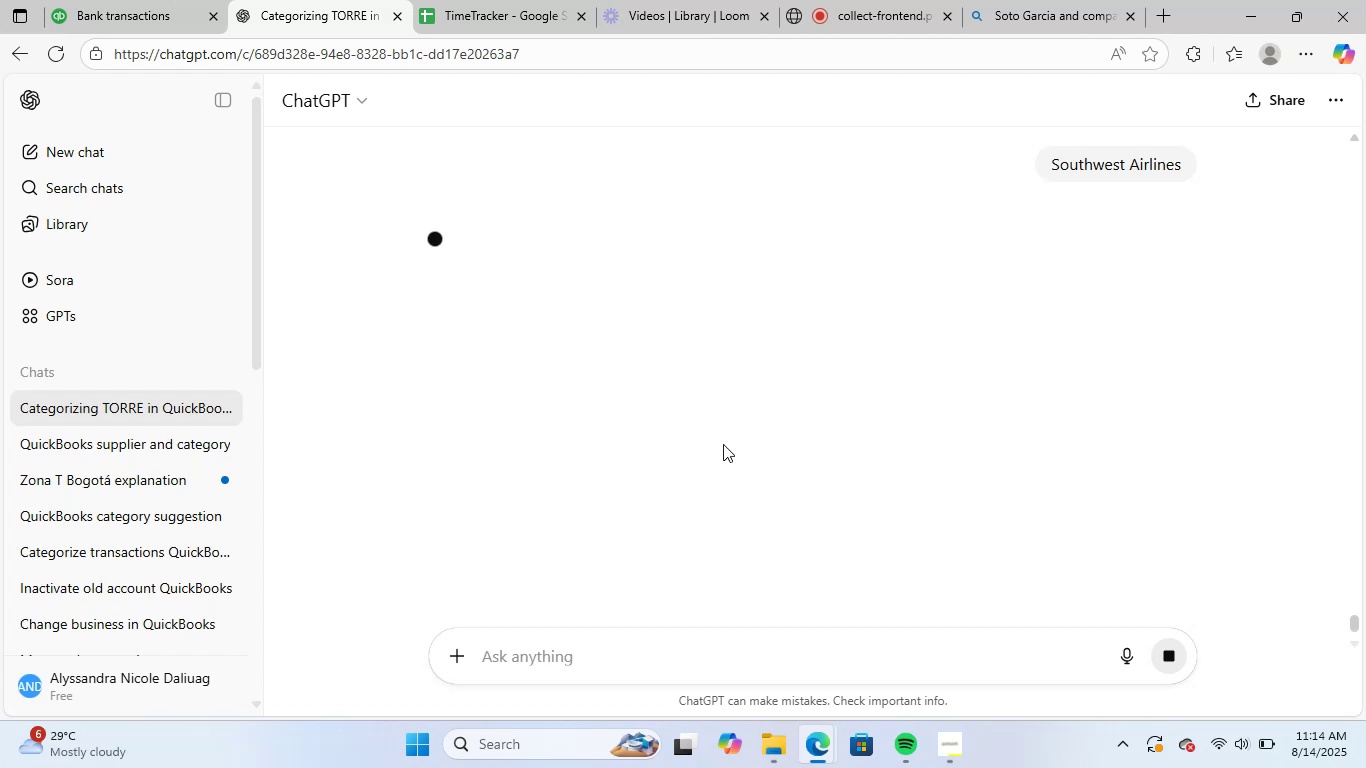 
wait(9.04)
 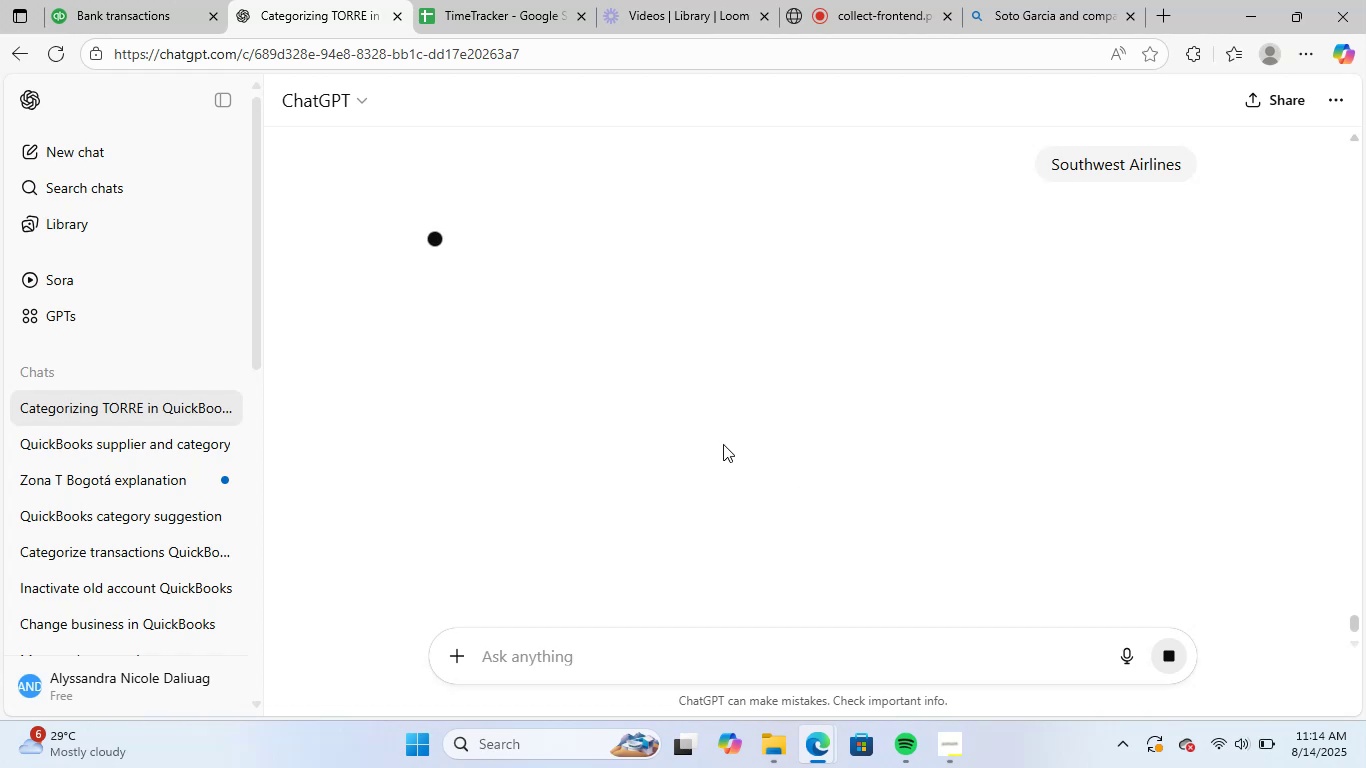 
left_click([113, 0])
 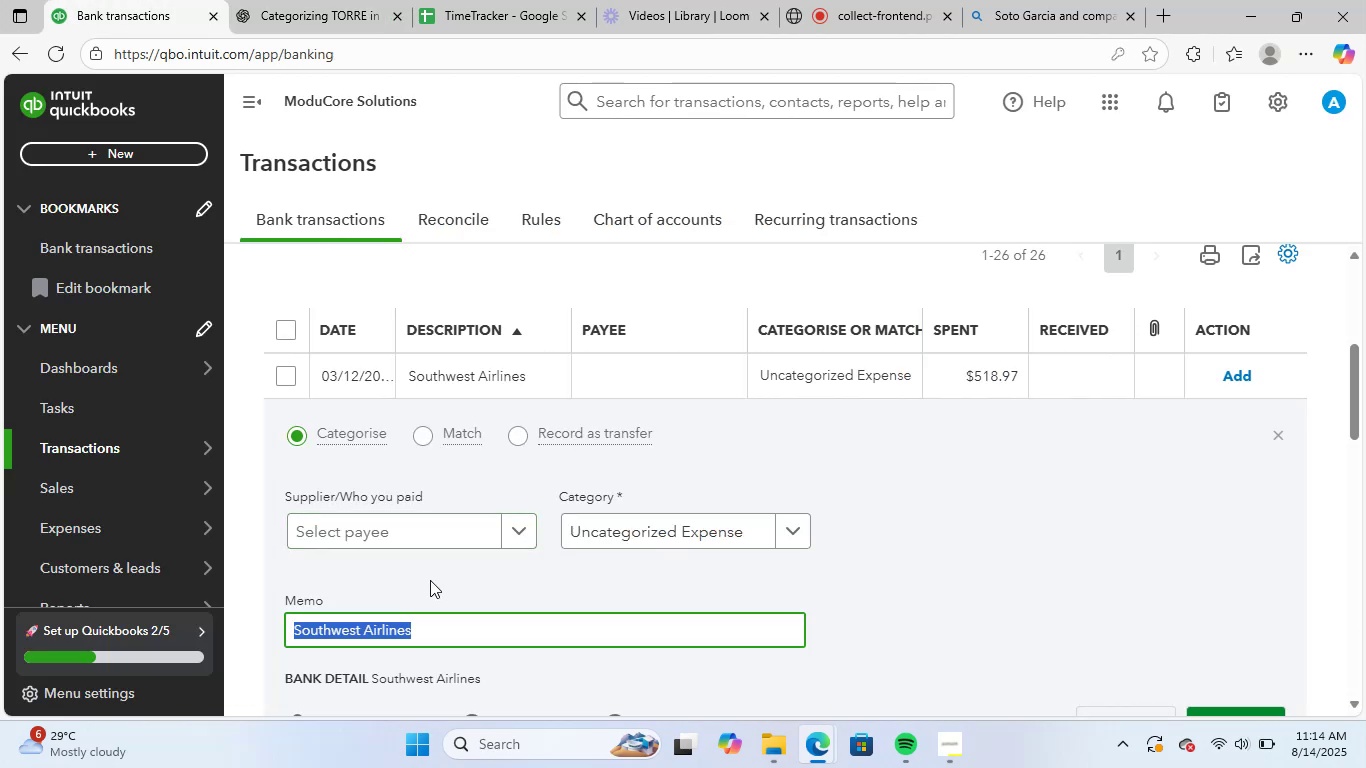 
left_click([421, 538])
 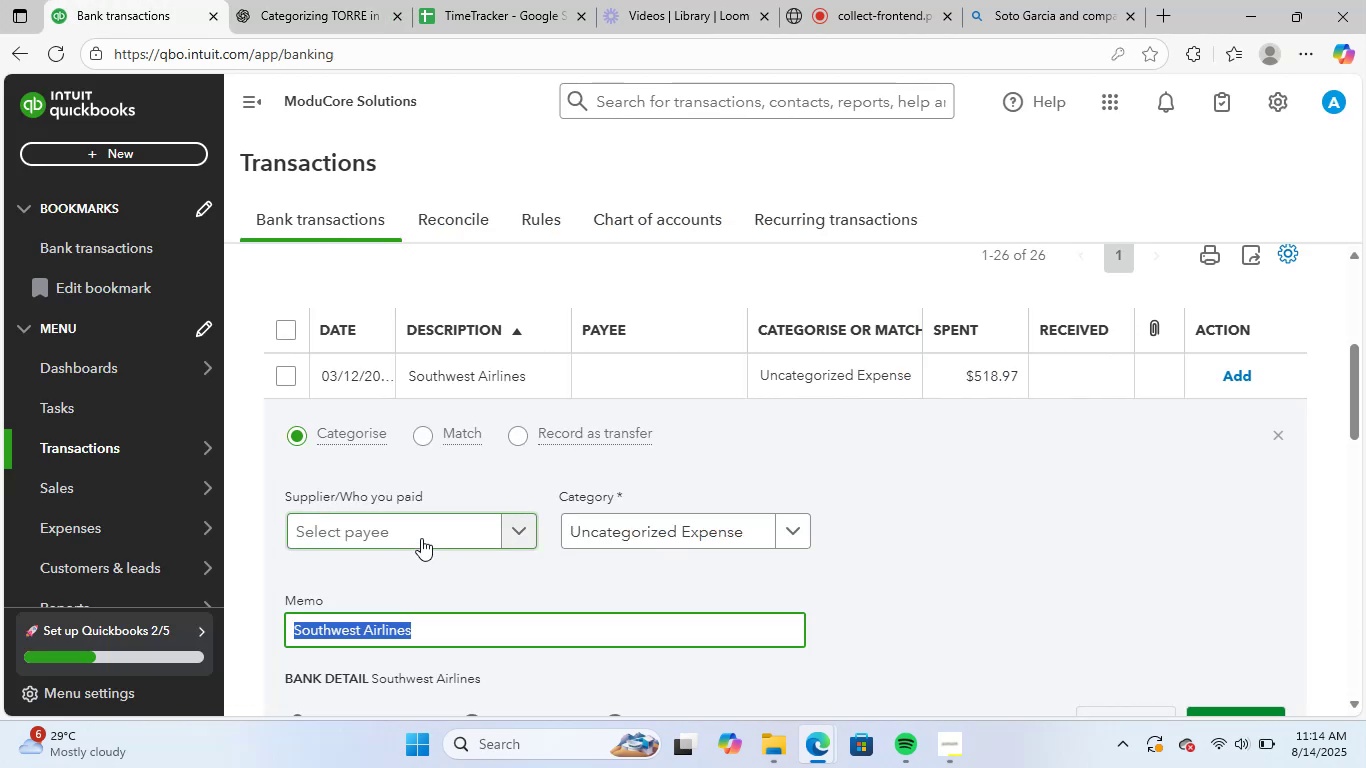 
key(Control+V)
 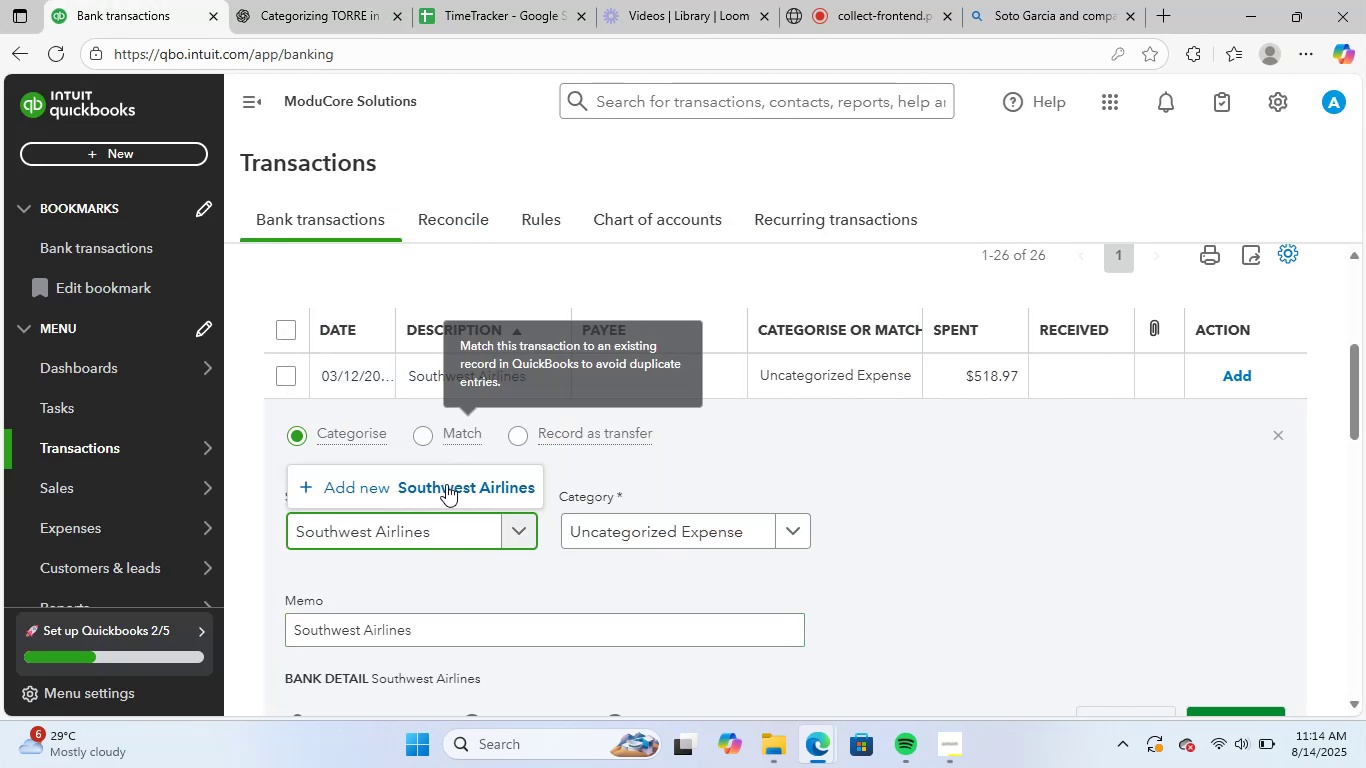 
left_click([446, 491])
 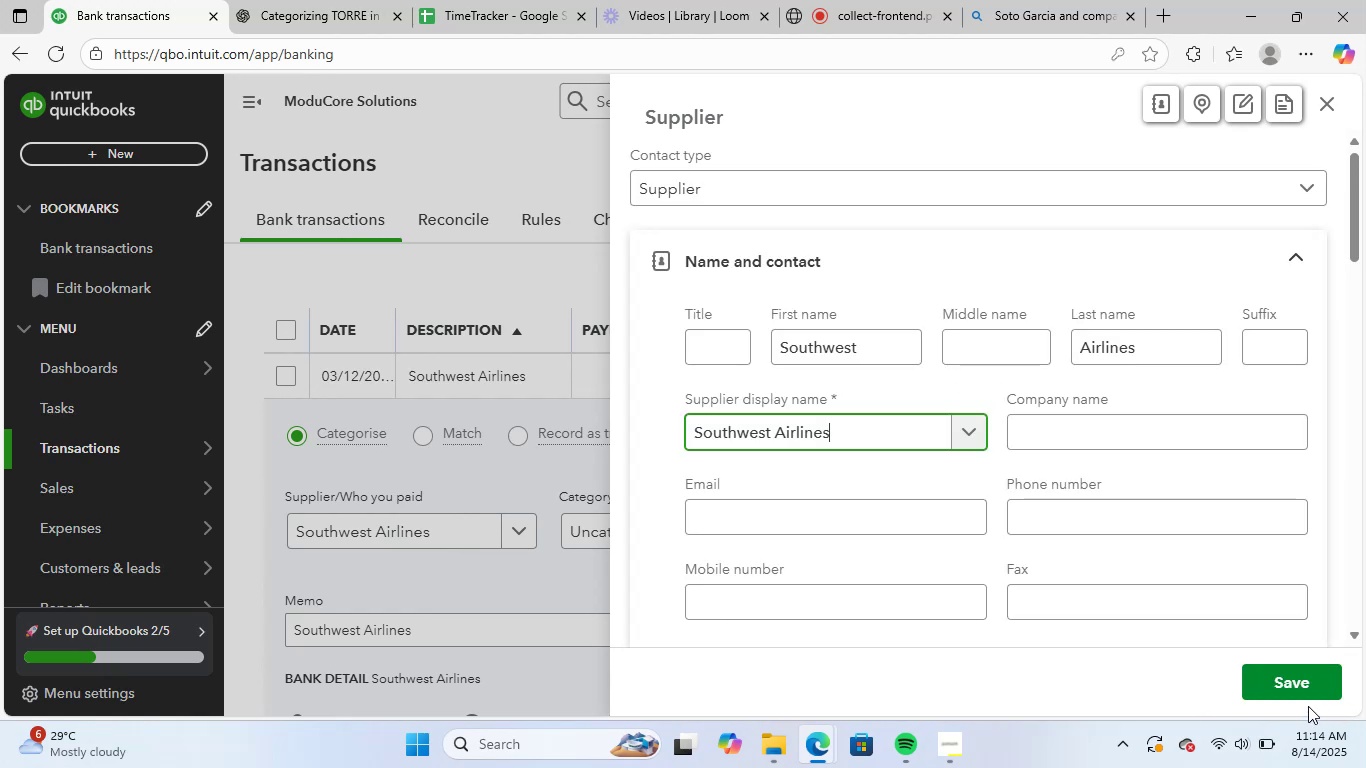 
double_click([1287, 668])
 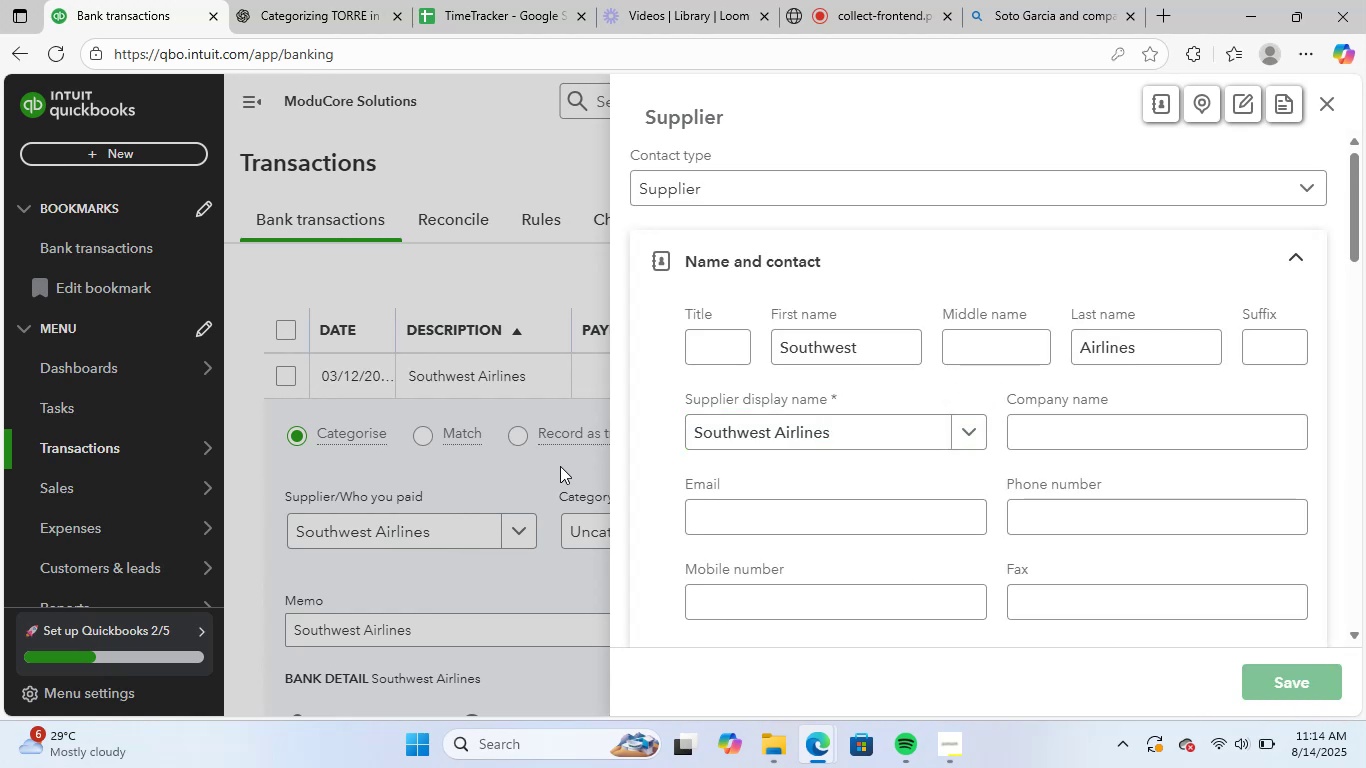 
scroll: coordinate [560, 466], scroll_direction: down, amount: 1.0
 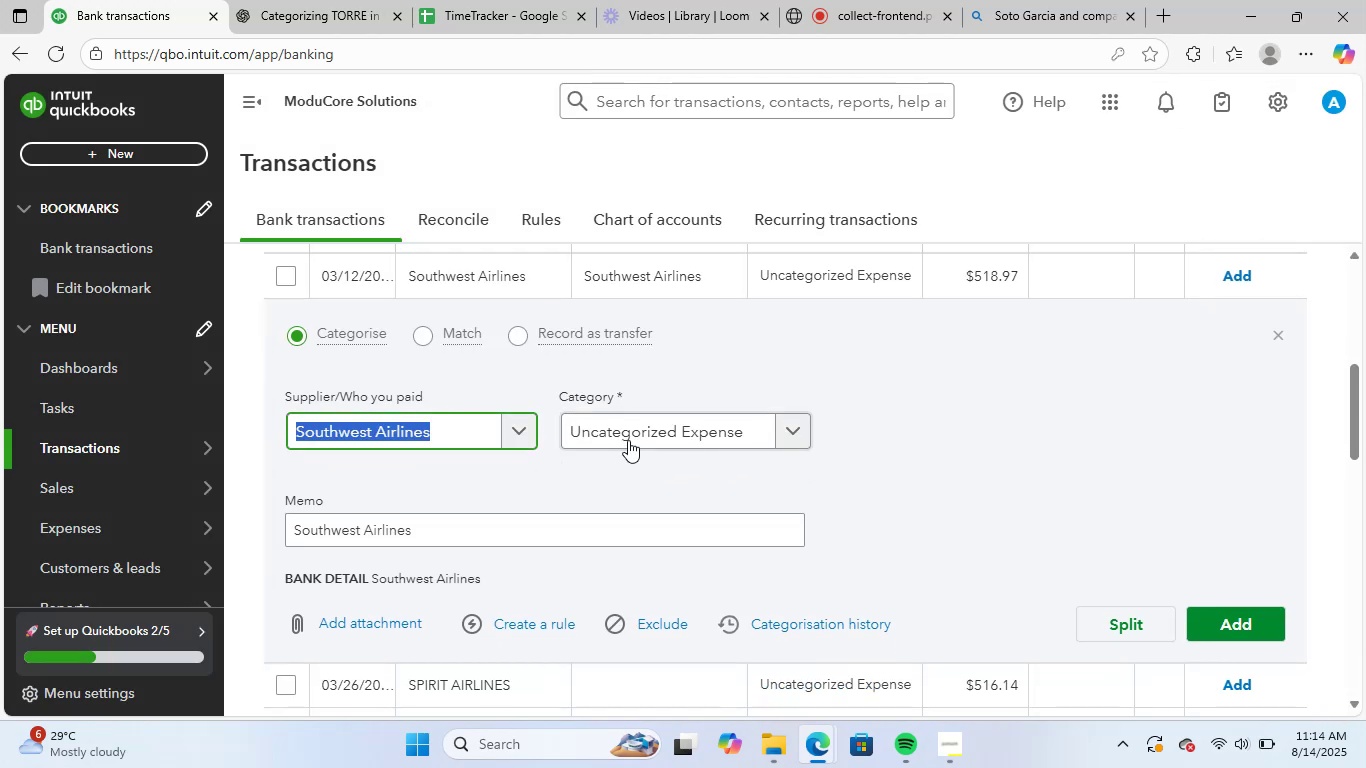 
left_click([647, 422])
 